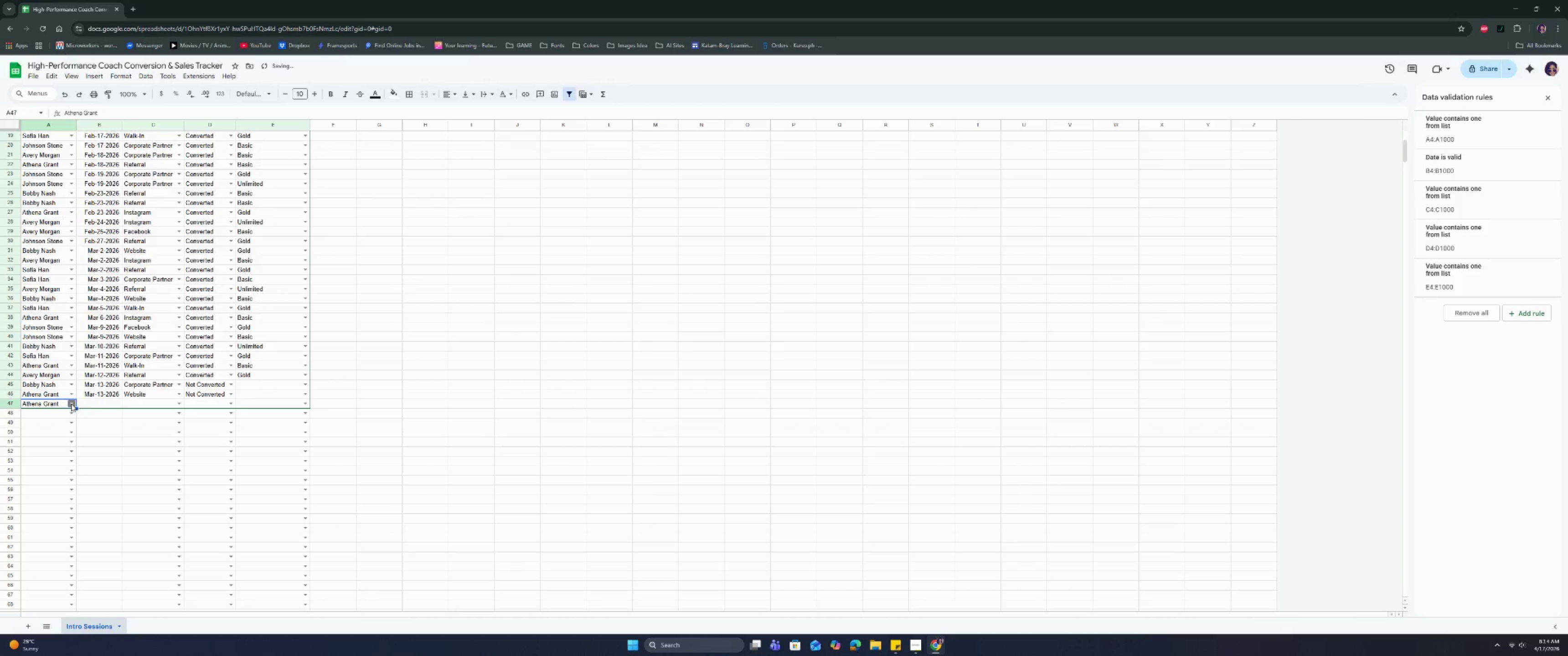 
double_click([100, 405])
 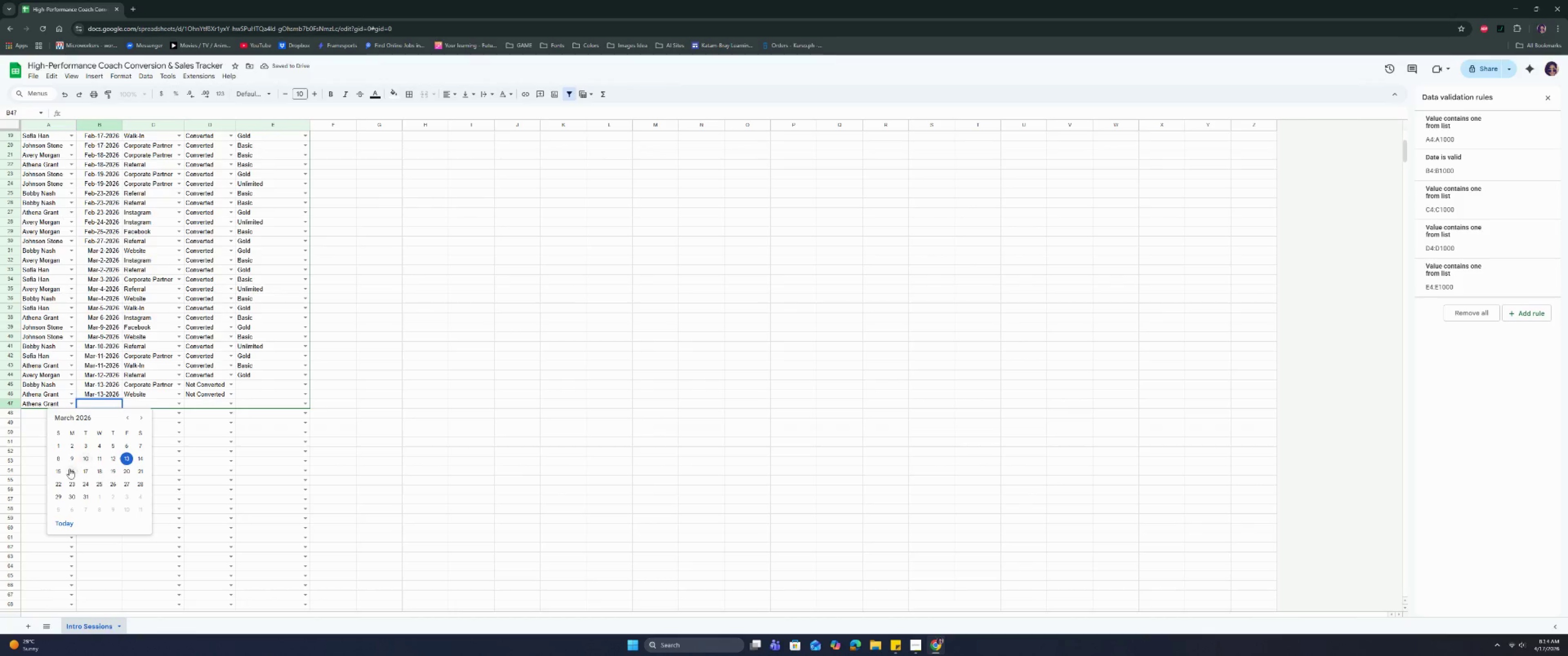 
left_click([69, 469])
 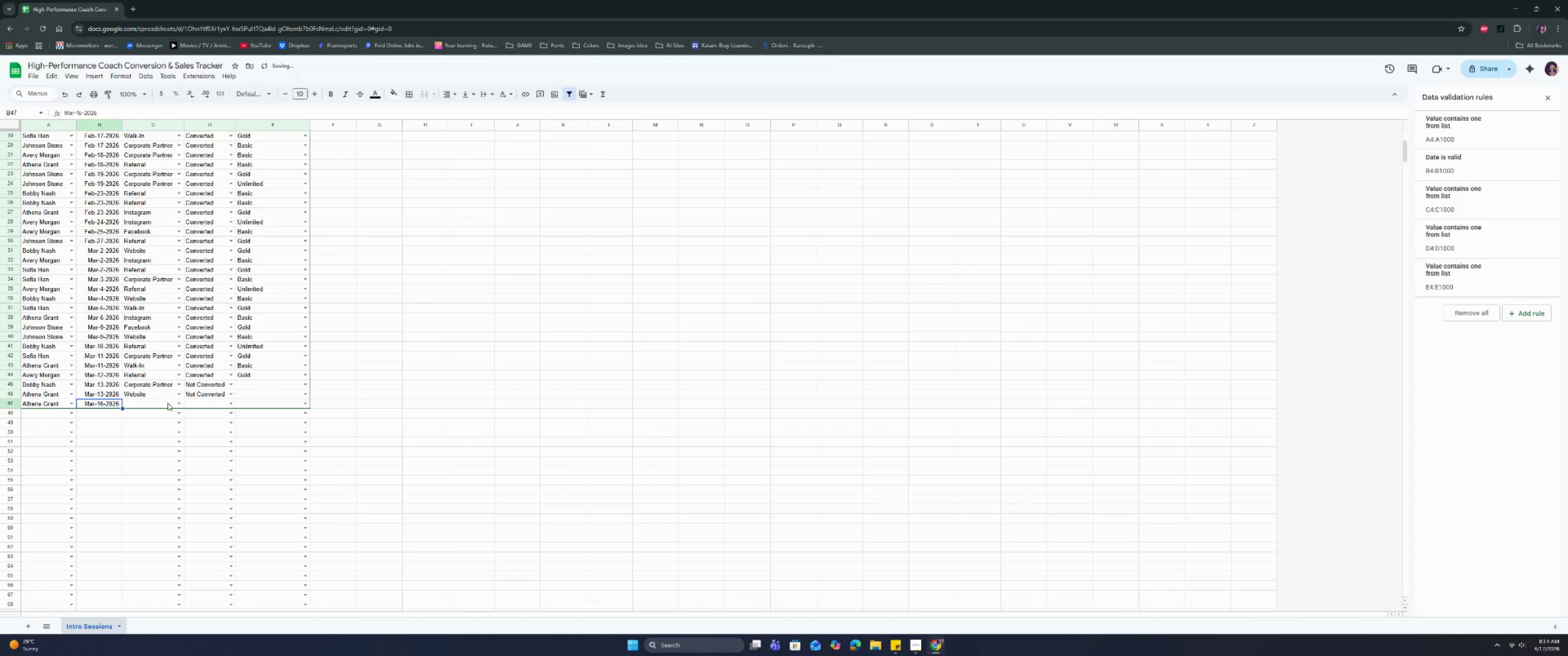 
left_click([175, 403])
 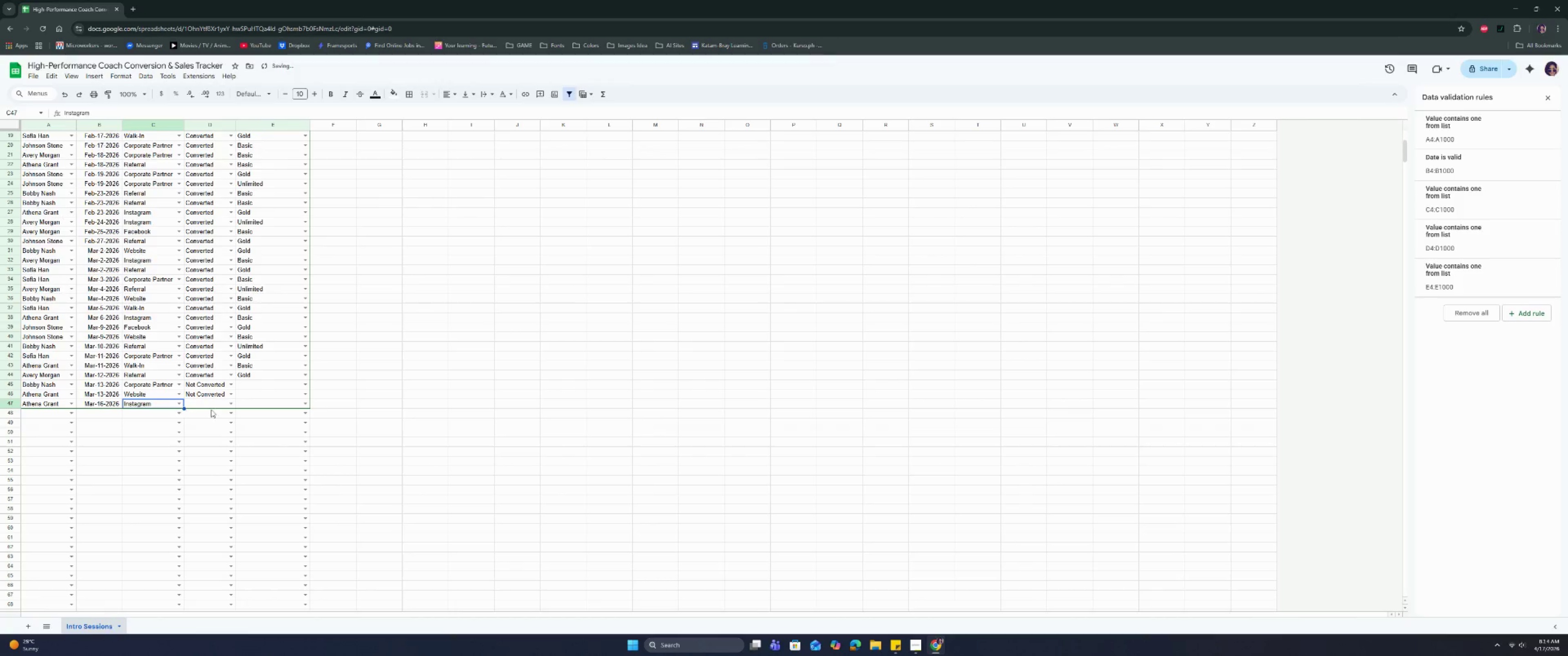 
left_click([227, 404])
 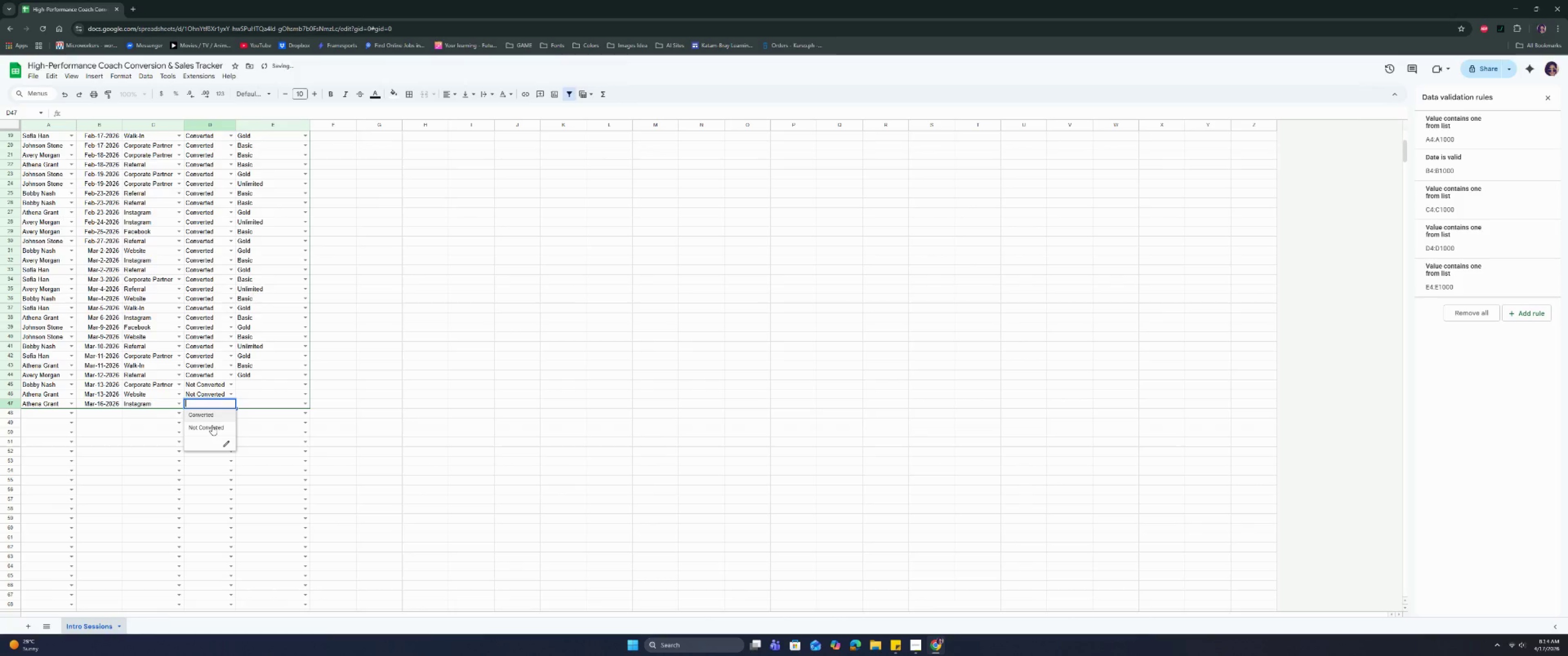 
left_click([211, 425])
 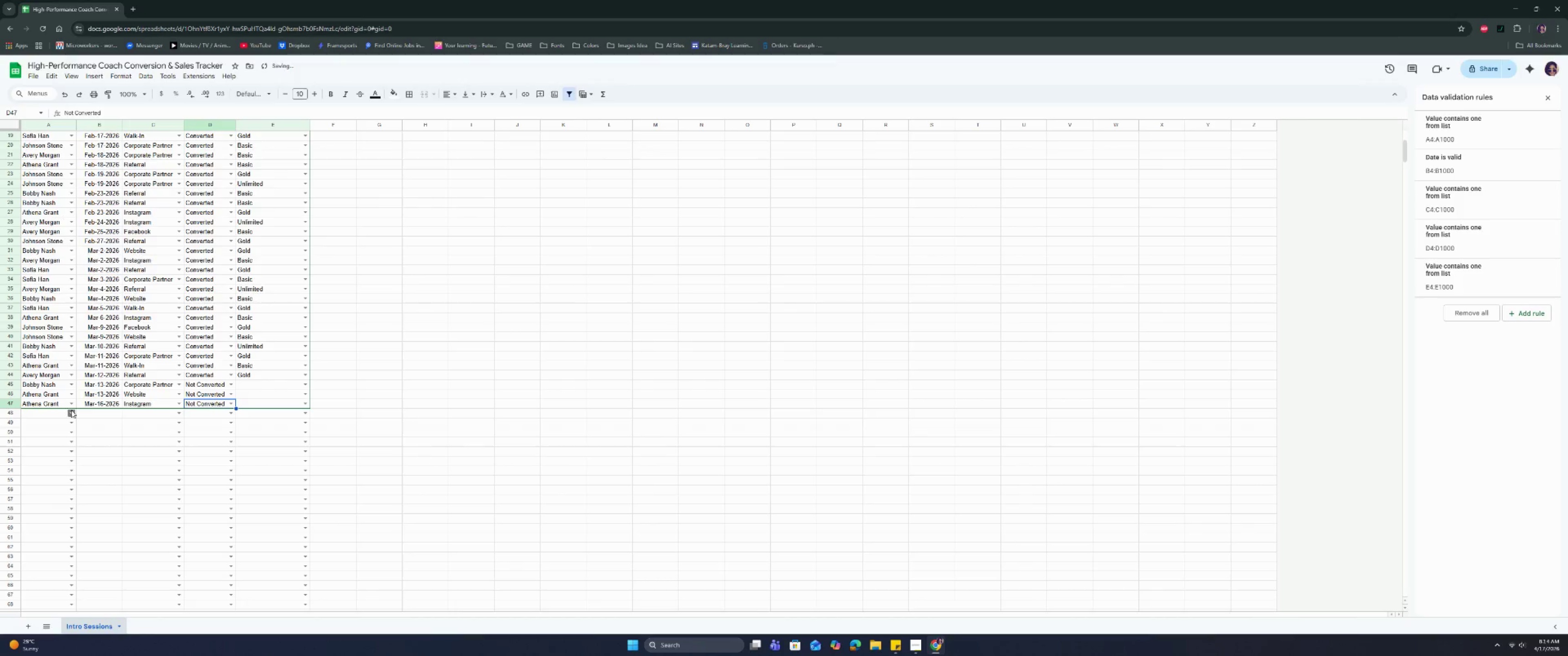 
left_click([71, 411])
 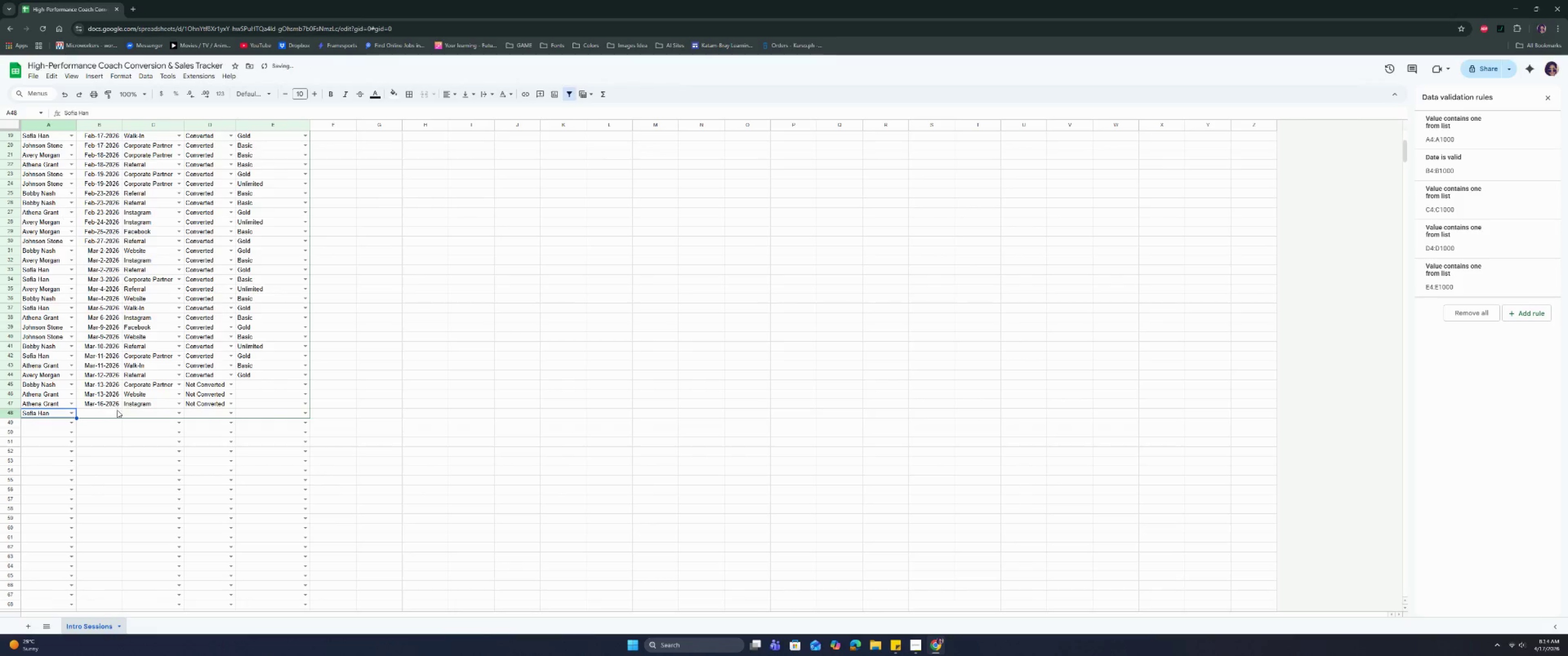 
double_click([114, 415])
 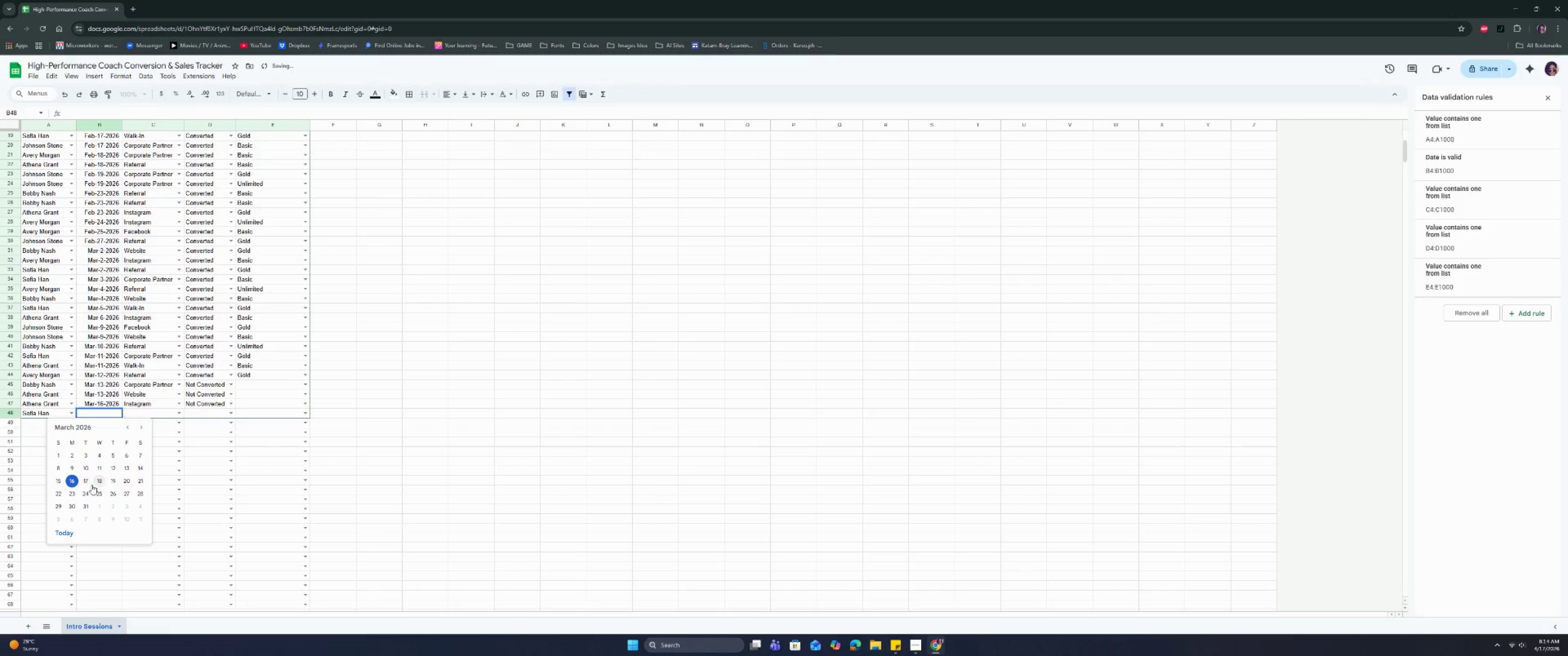 
left_click([90, 485])
 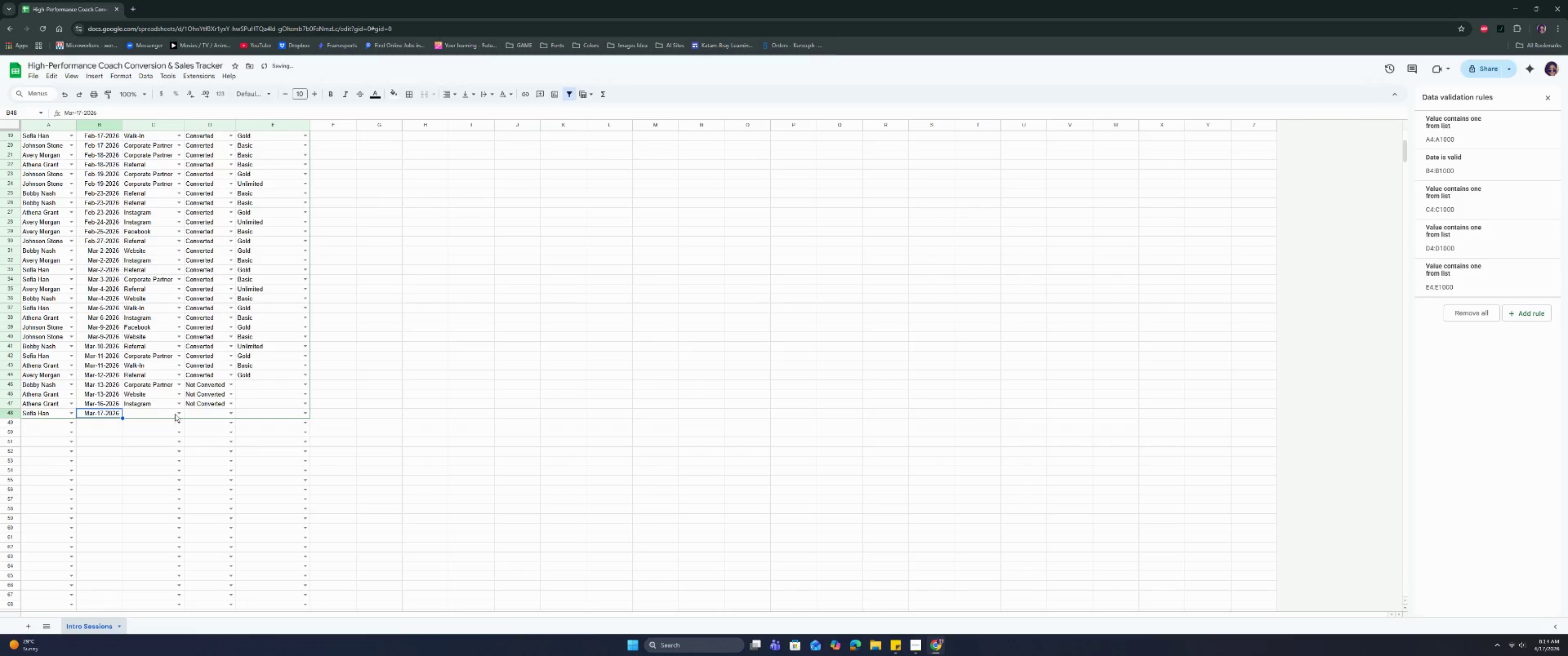 
left_click([180, 413])
 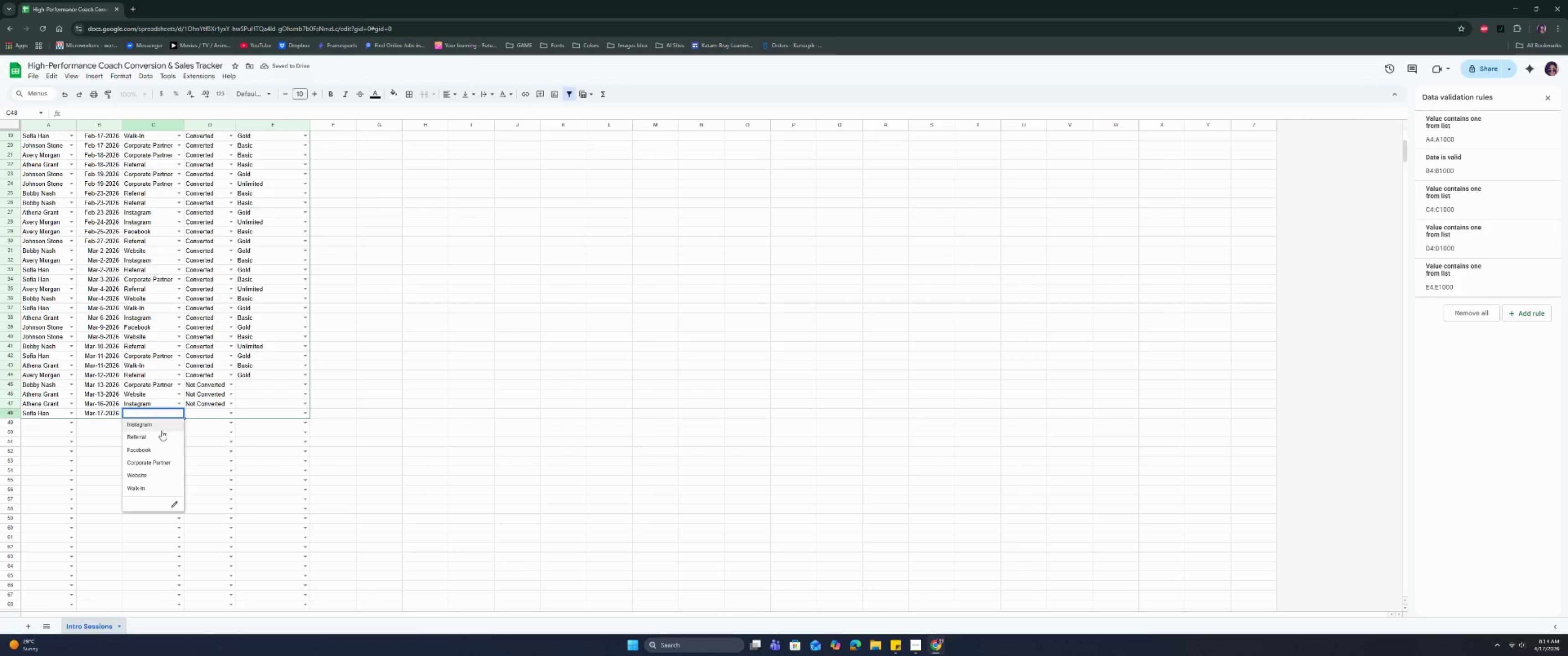 
left_click([158, 477])
 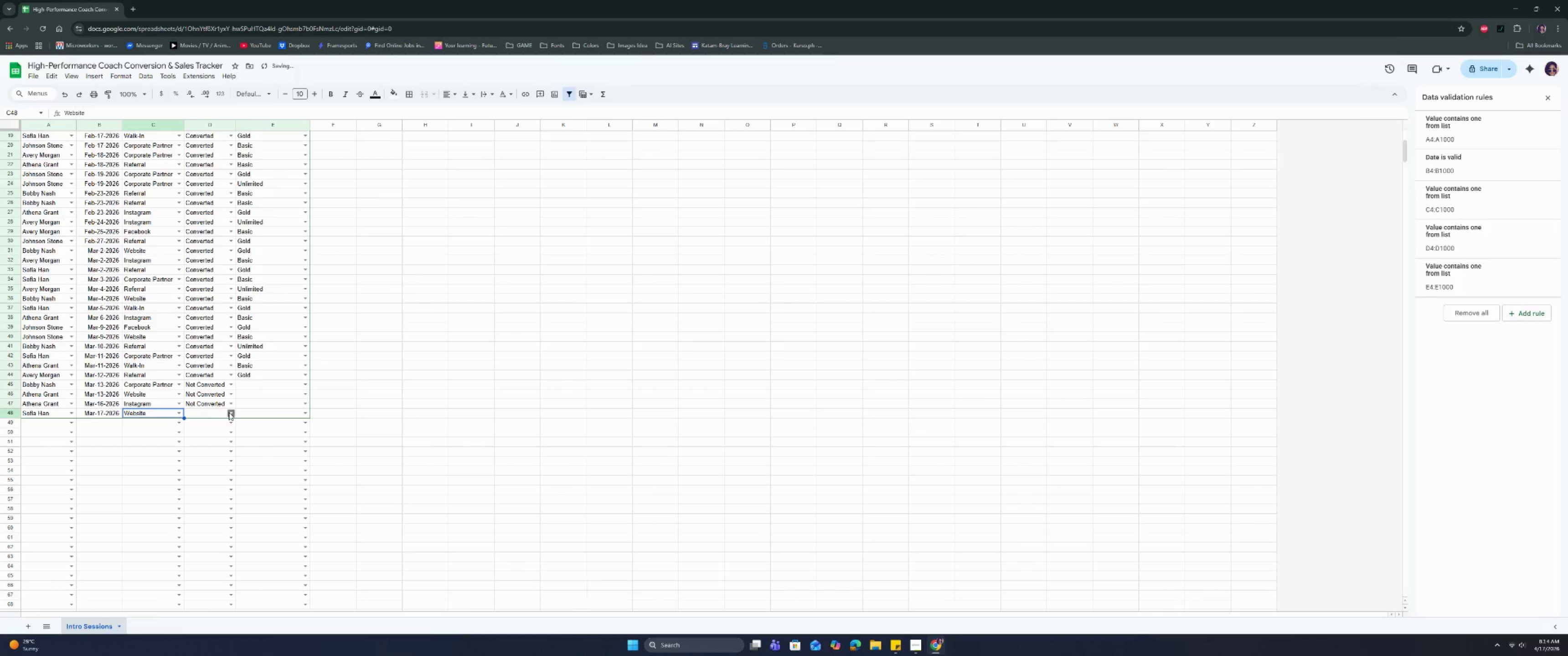 
left_click([229, 415])
 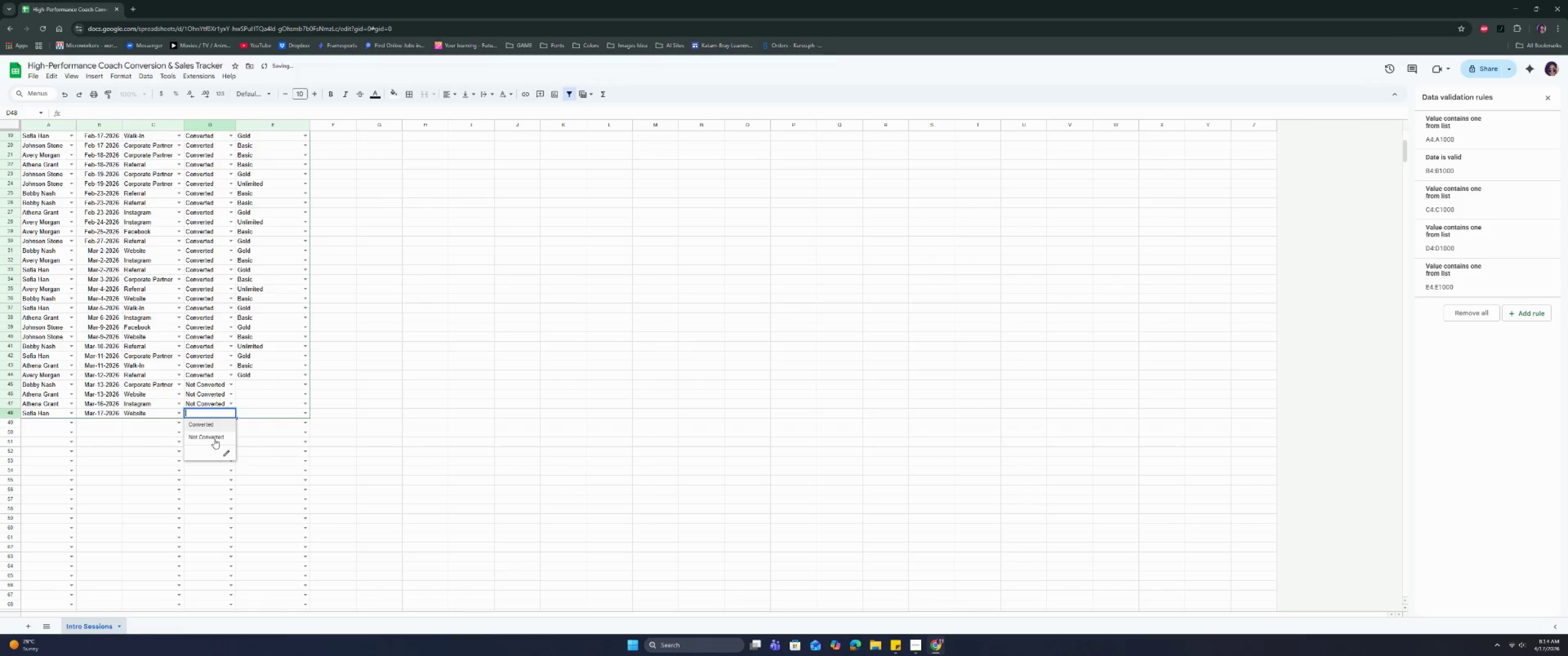 
left_click([214, 439])
 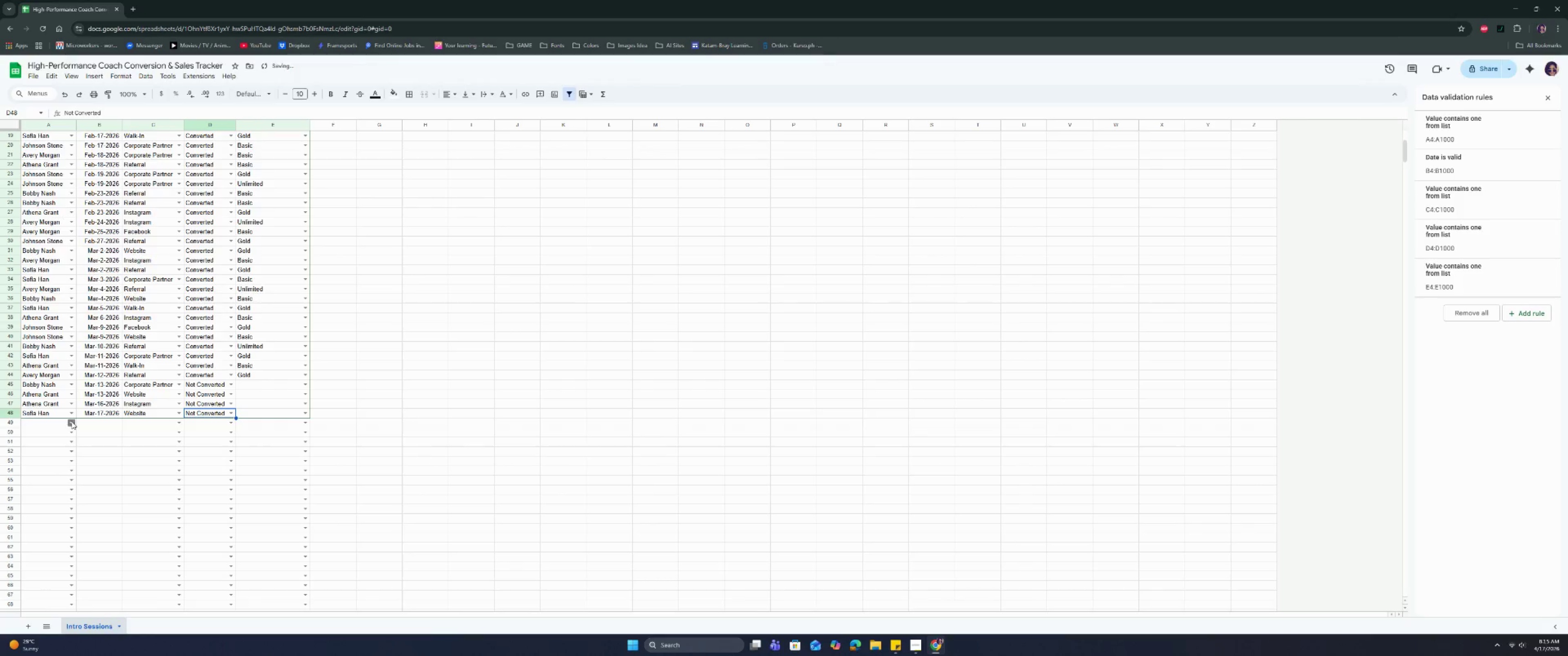 
left_click([72, 421])
 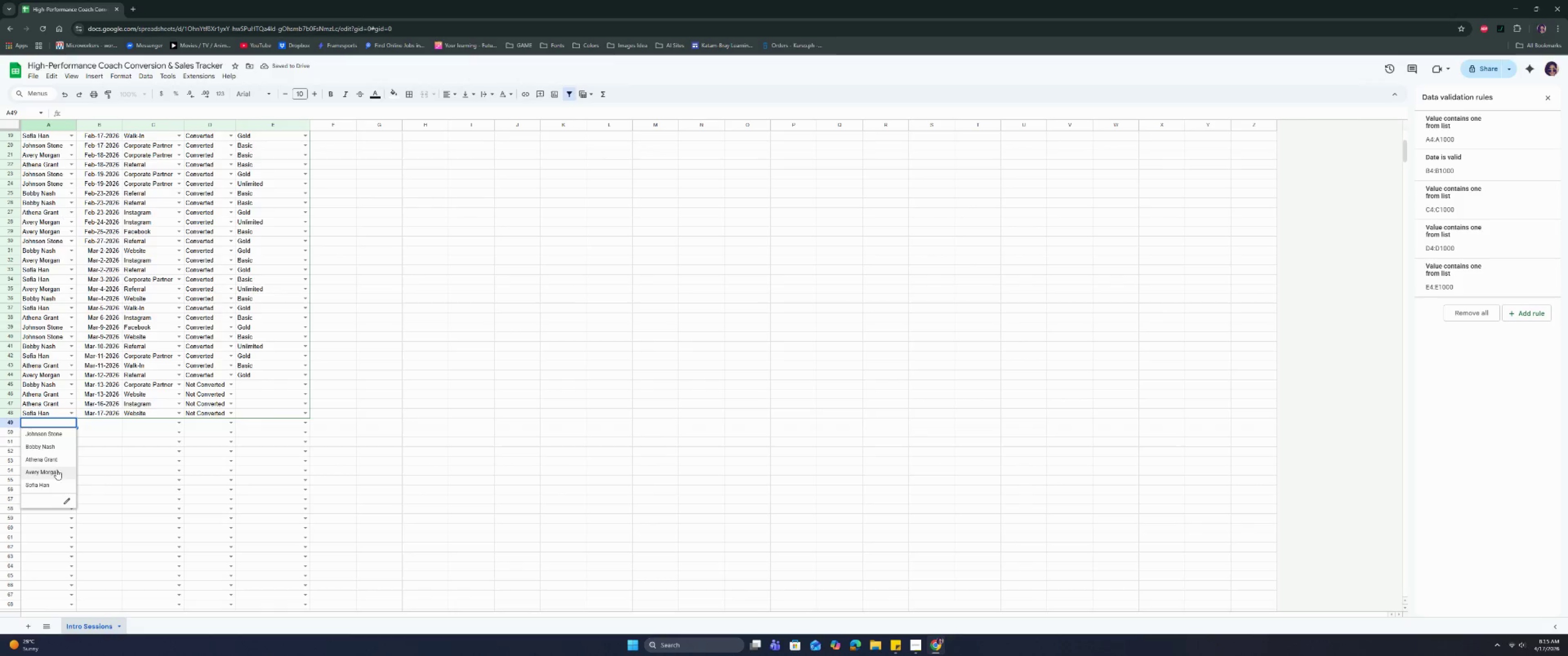 
left_click([56, 476])
 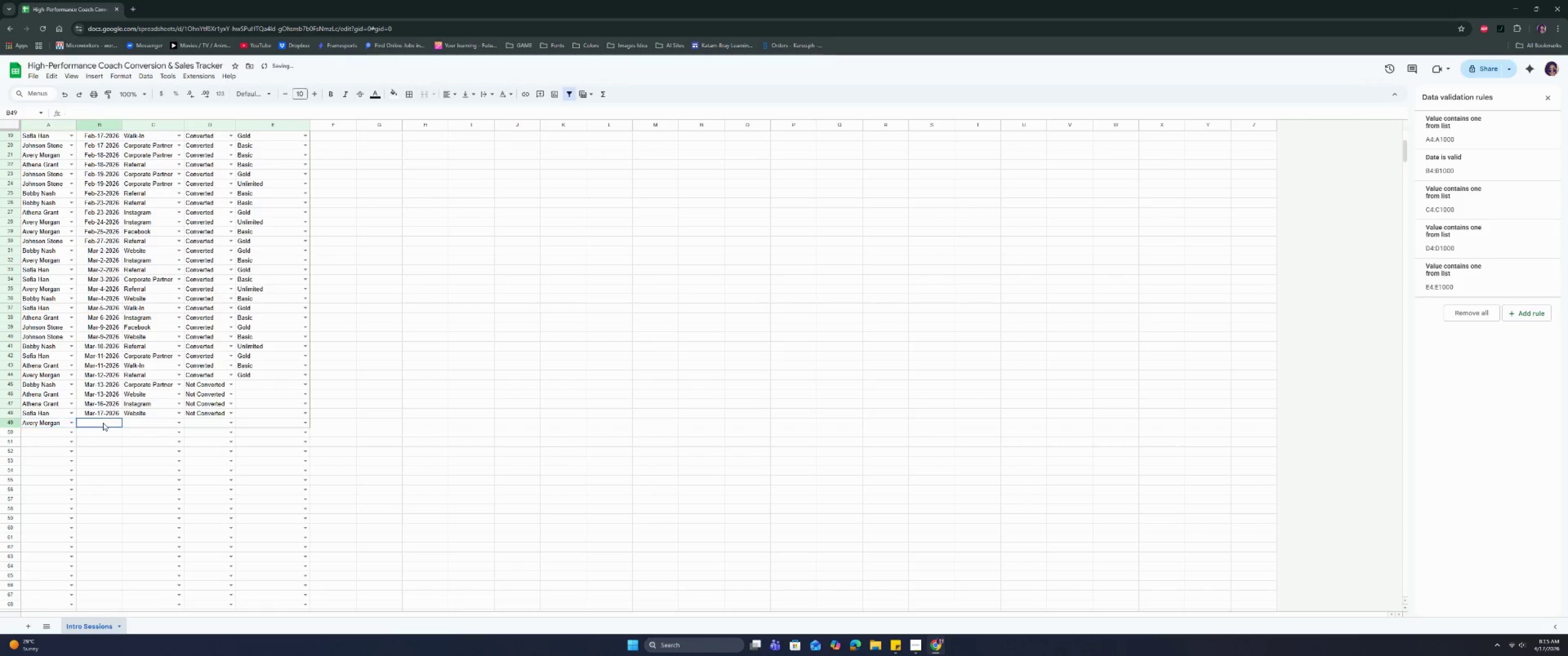 
double_click([103, 423])
 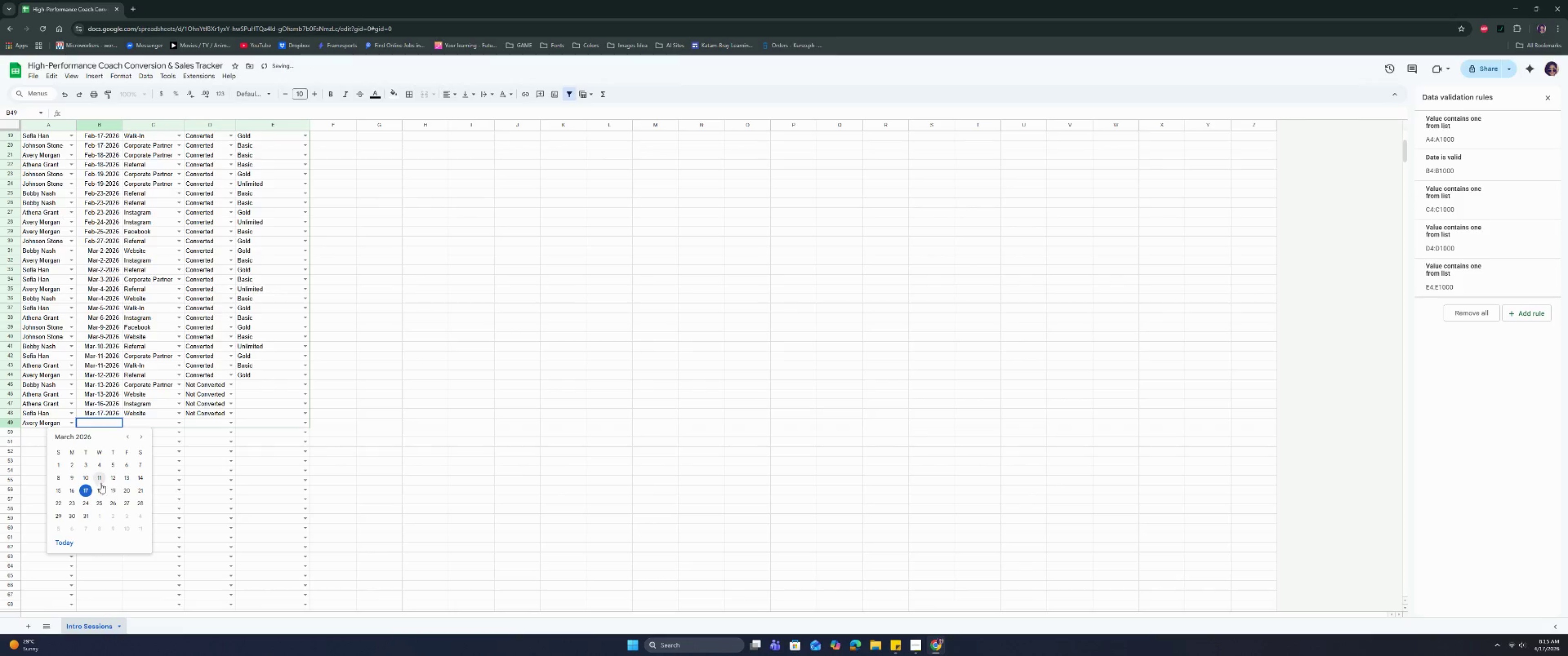 
left_click([102, 489])
 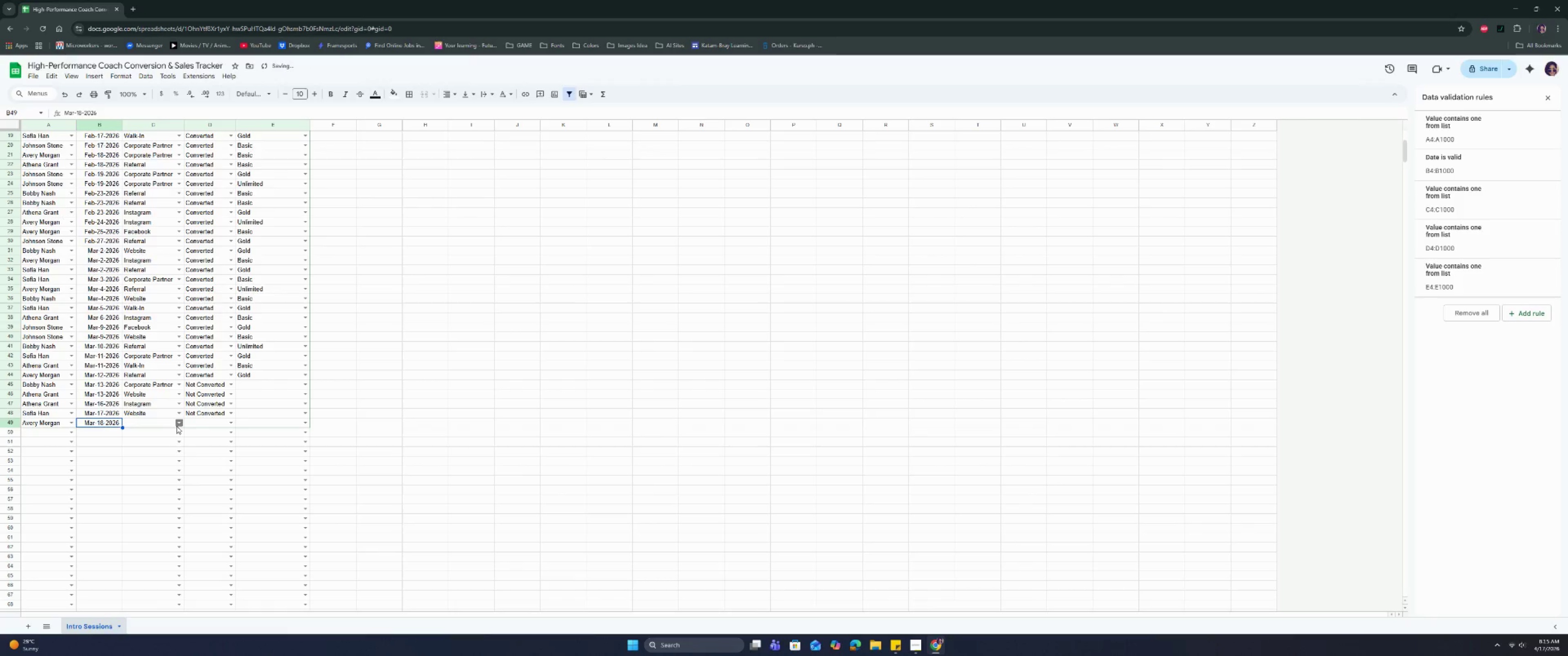 
left_click([176, 426])
 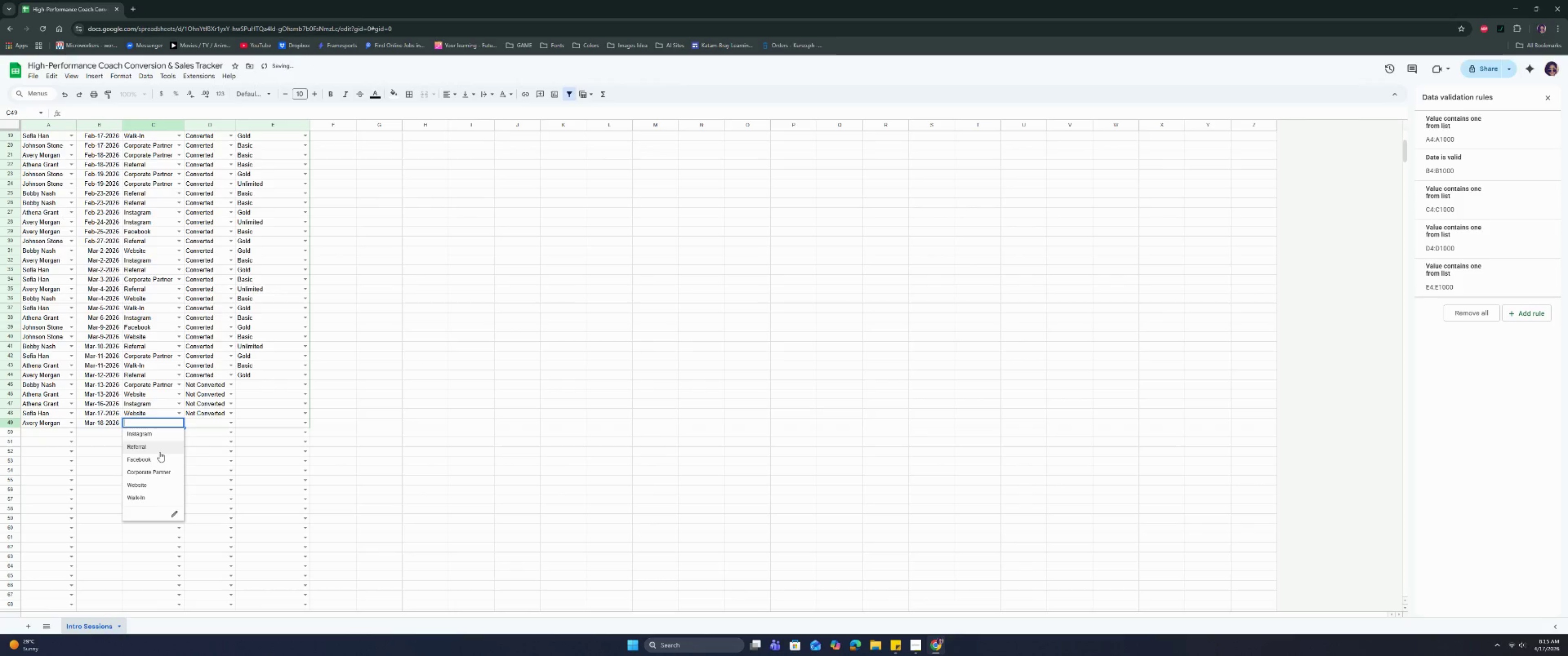 
left_click([160, 452])
 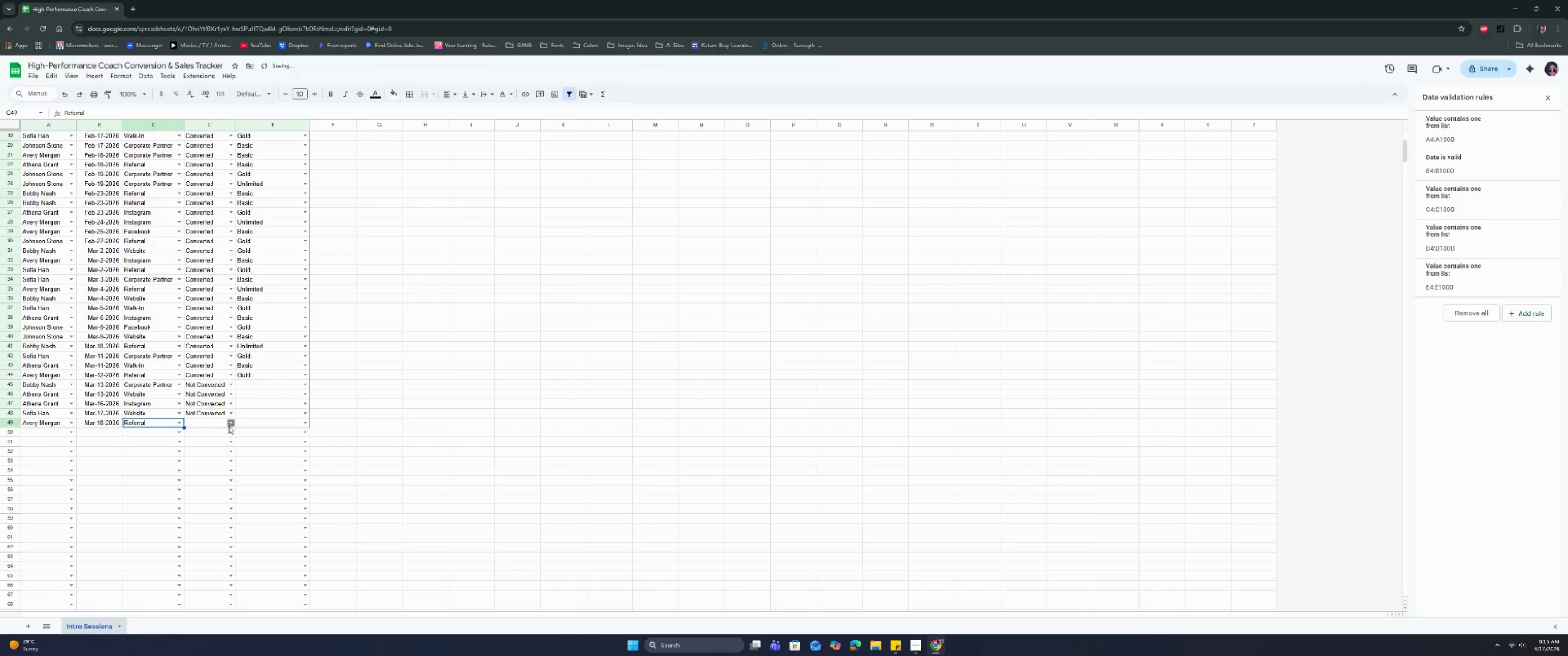 
left_click([229, 426])
 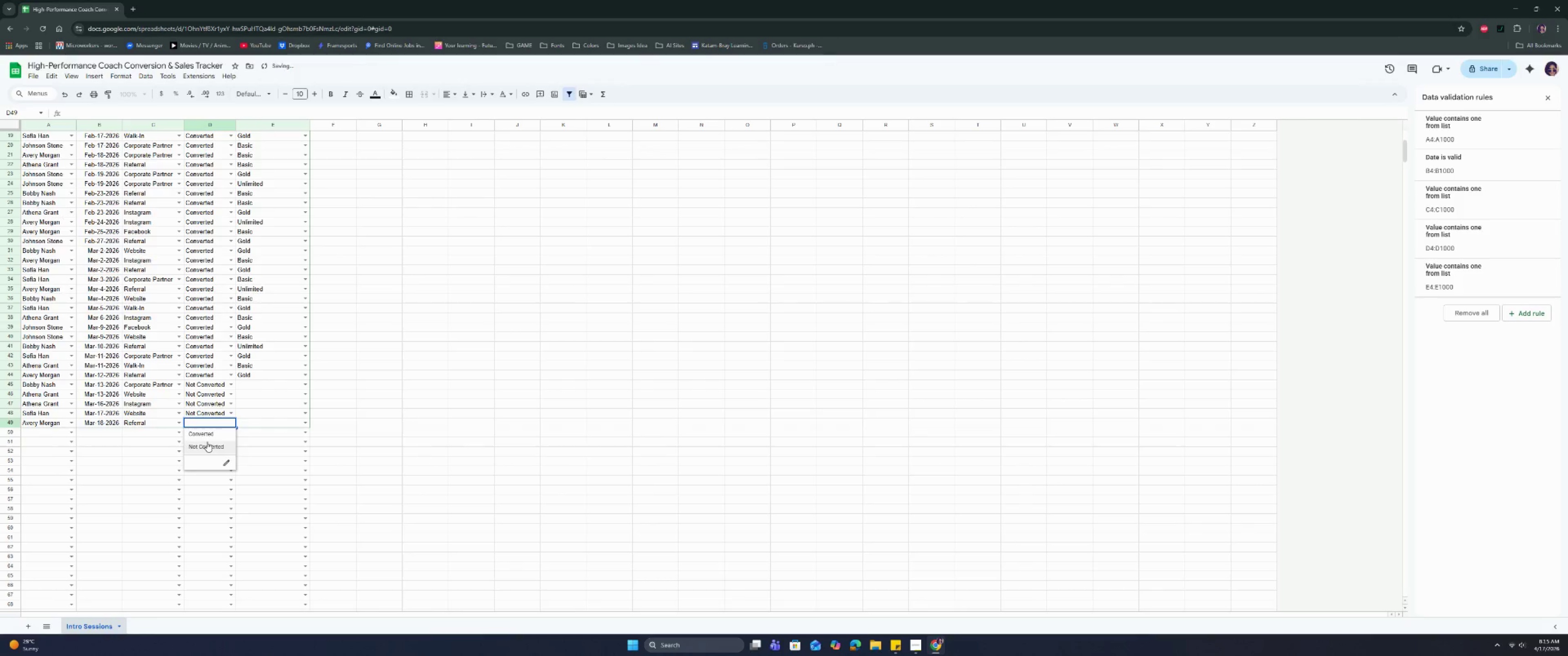 
left_click([207, 446])
 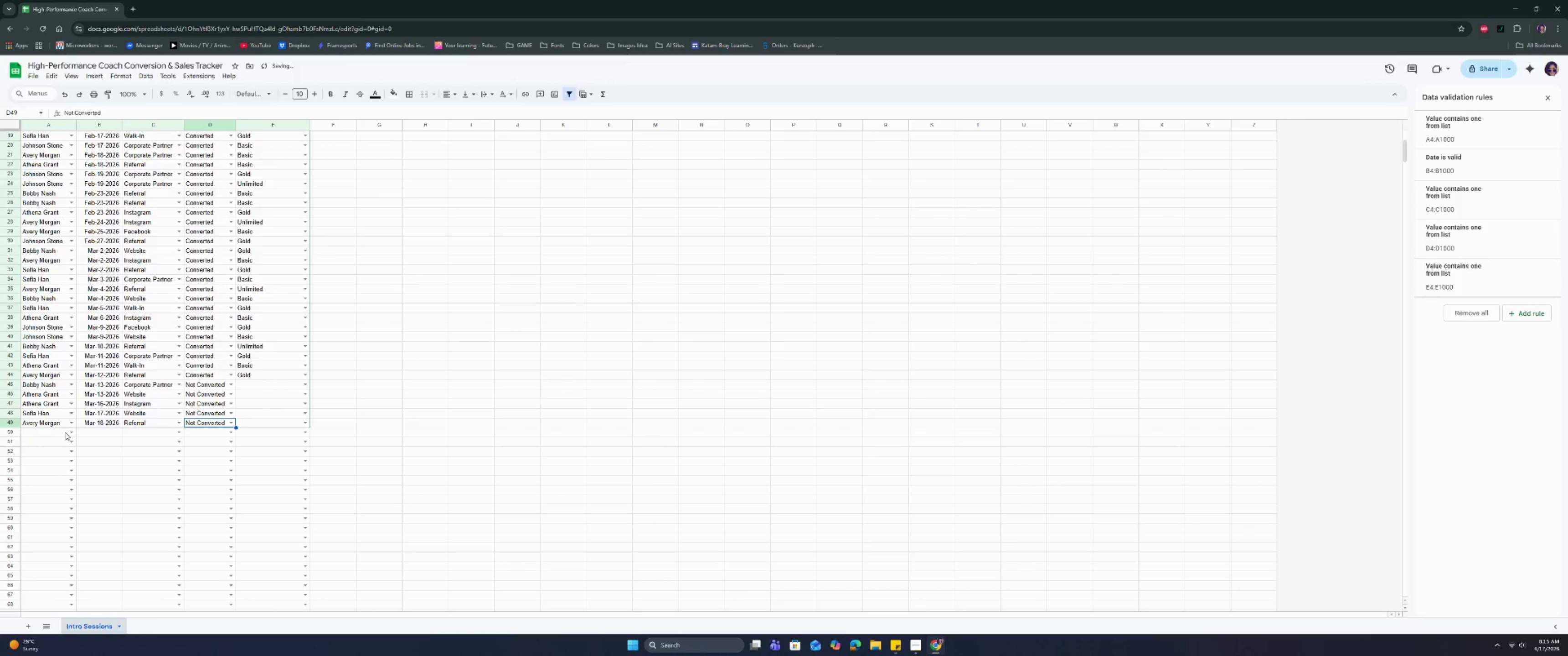 
left_click([67, 433])
 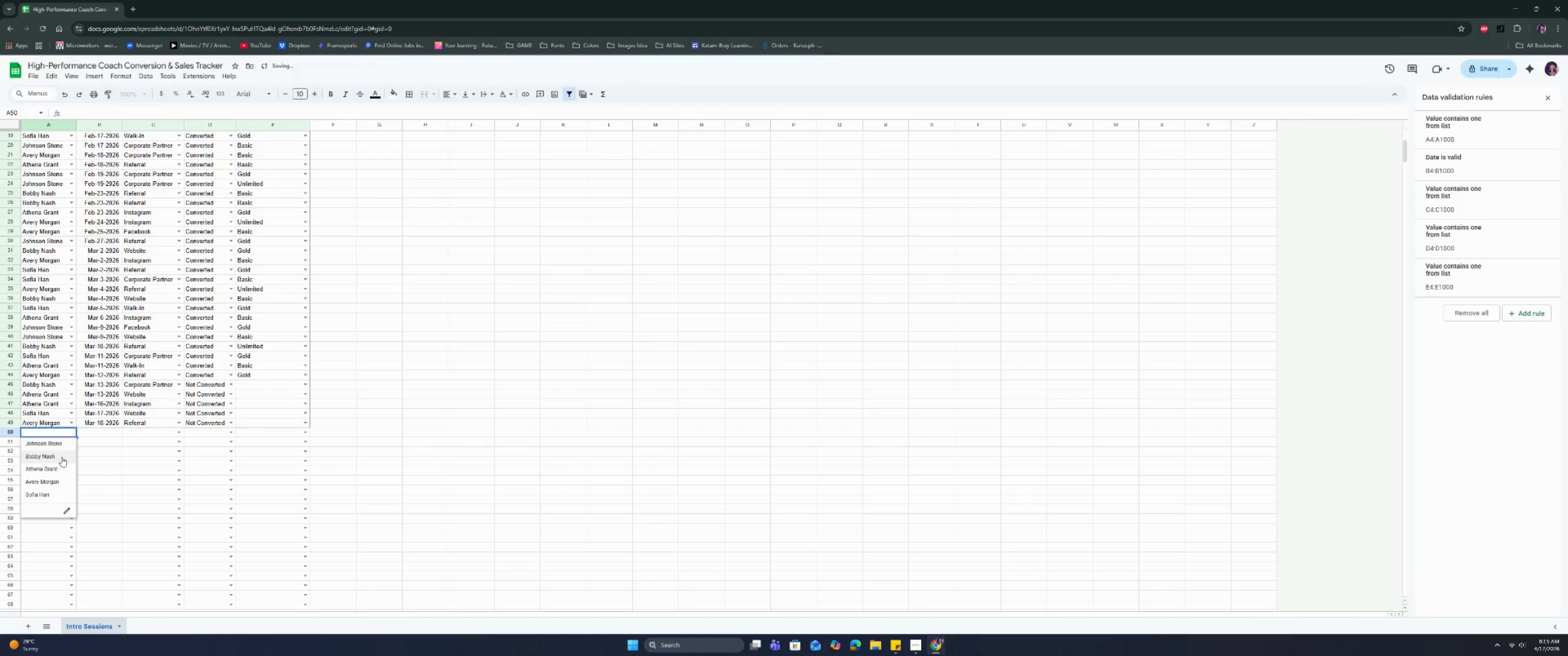 
left_click([62, 457])
 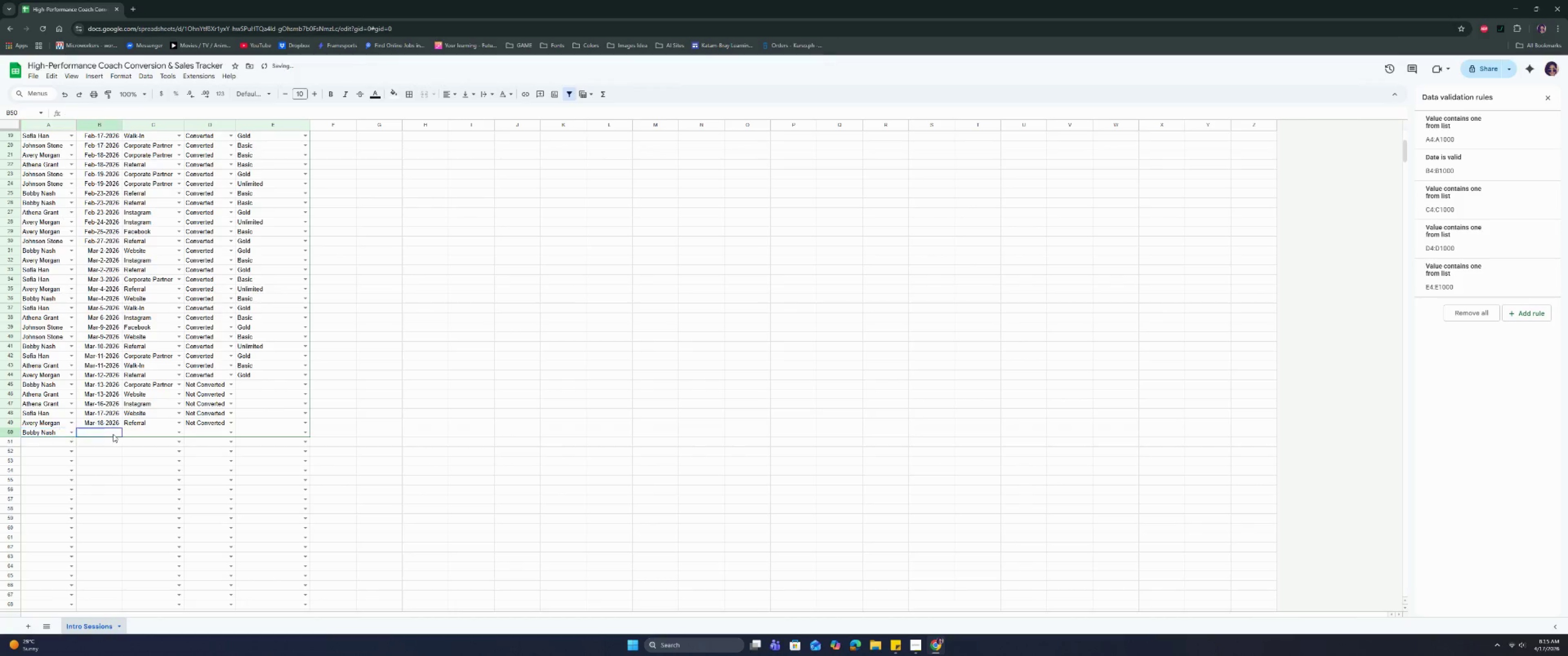 
double_click([113, 434])
 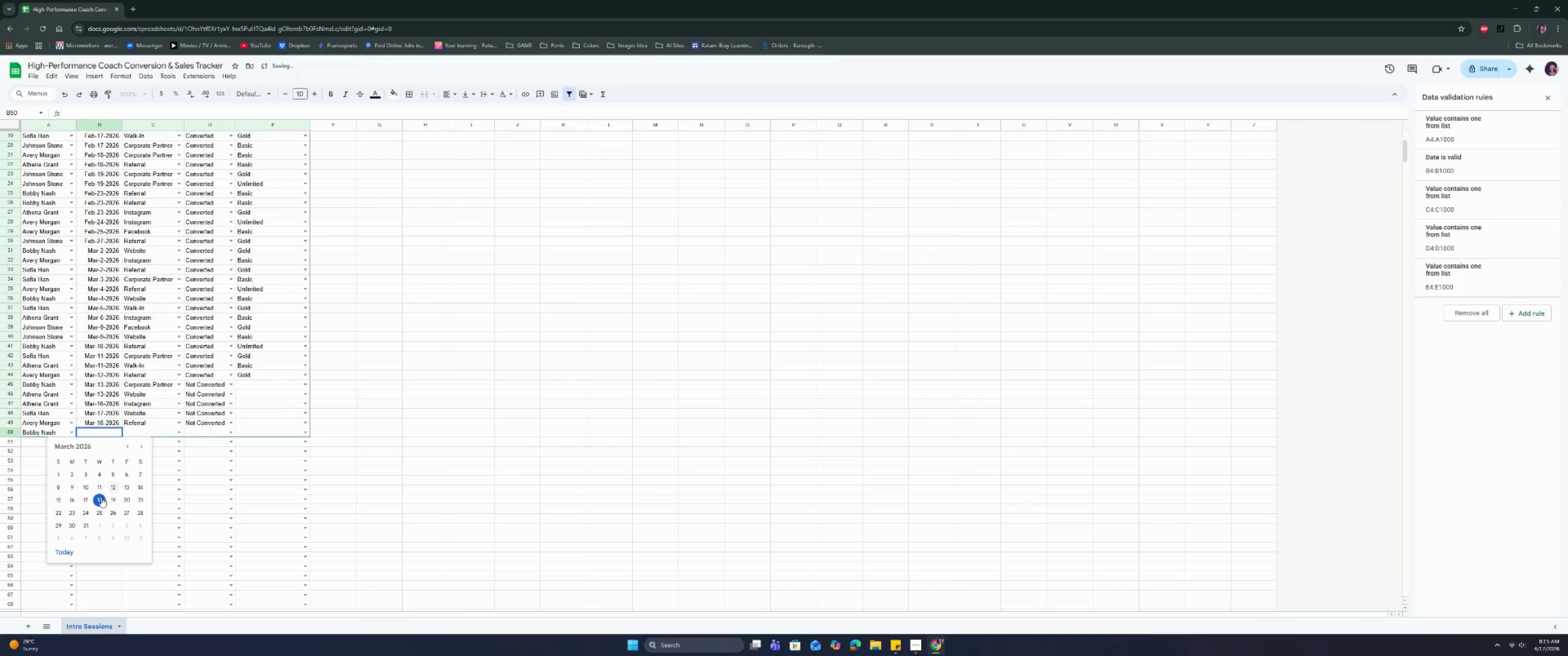 
left_click([101, 498])
 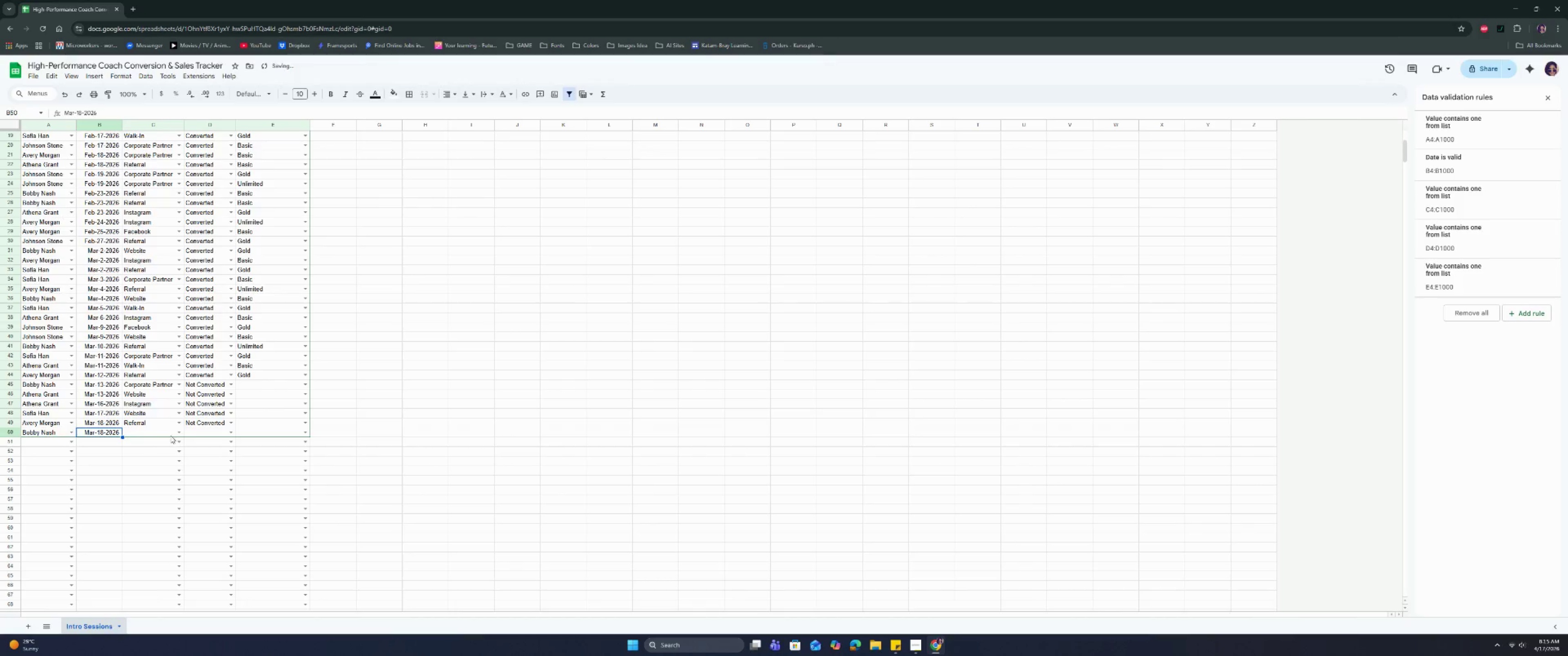 
left_click([177, 436])
 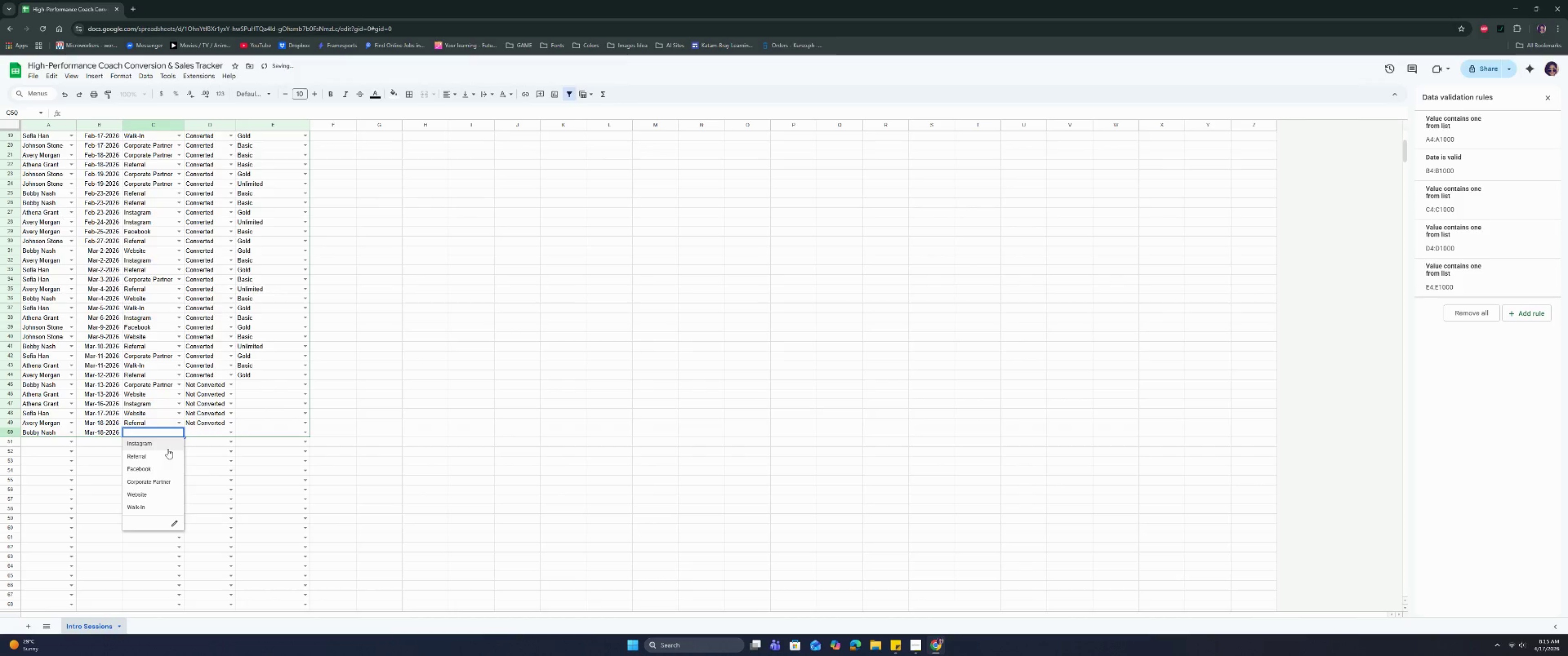 
left_click([168, 449])
 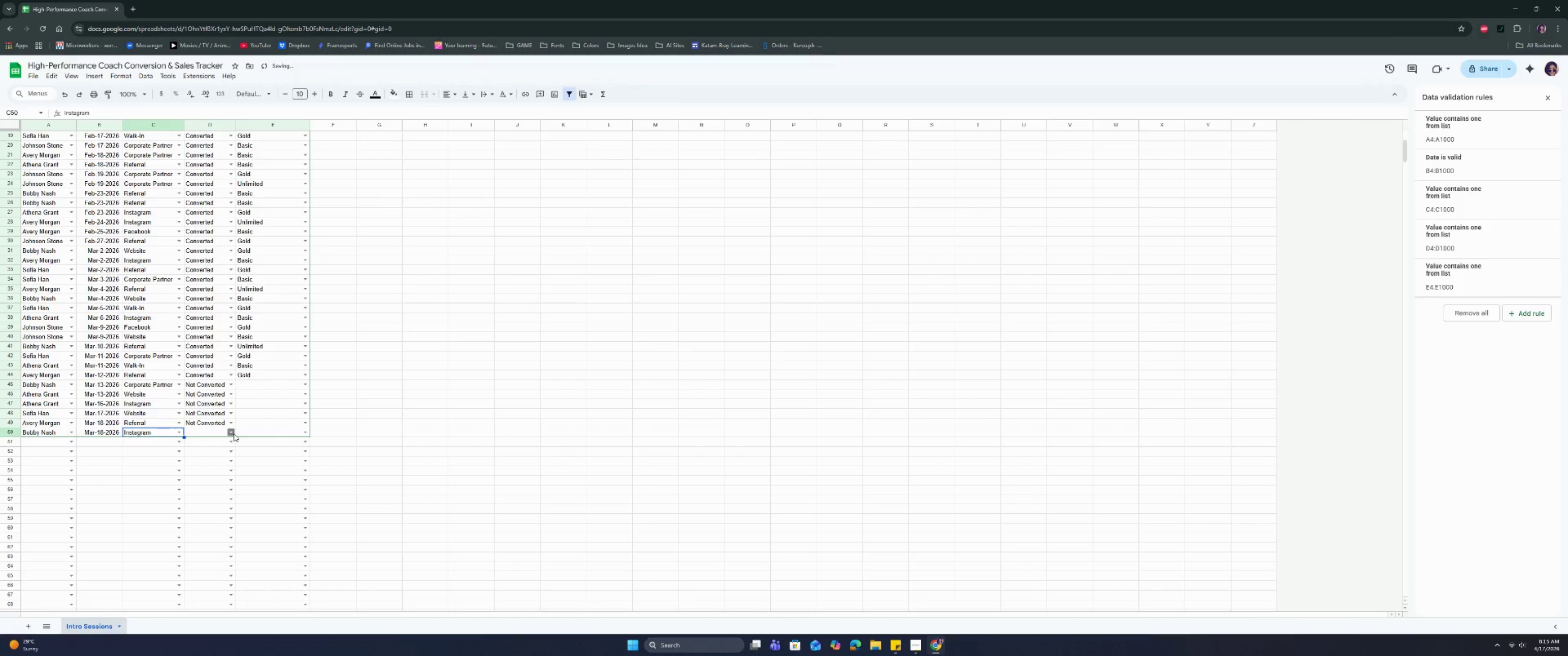 
left_click([231, 435])
 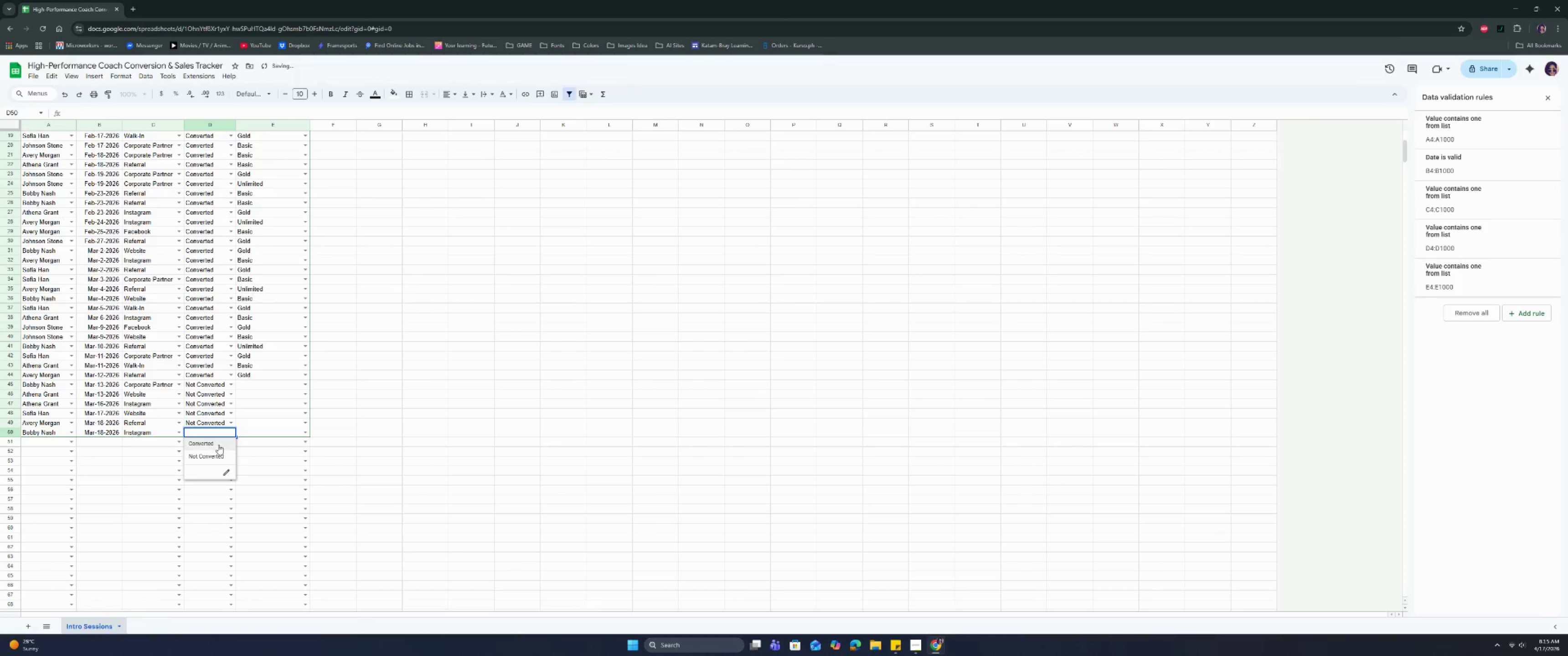 
left_click([219, 446])
 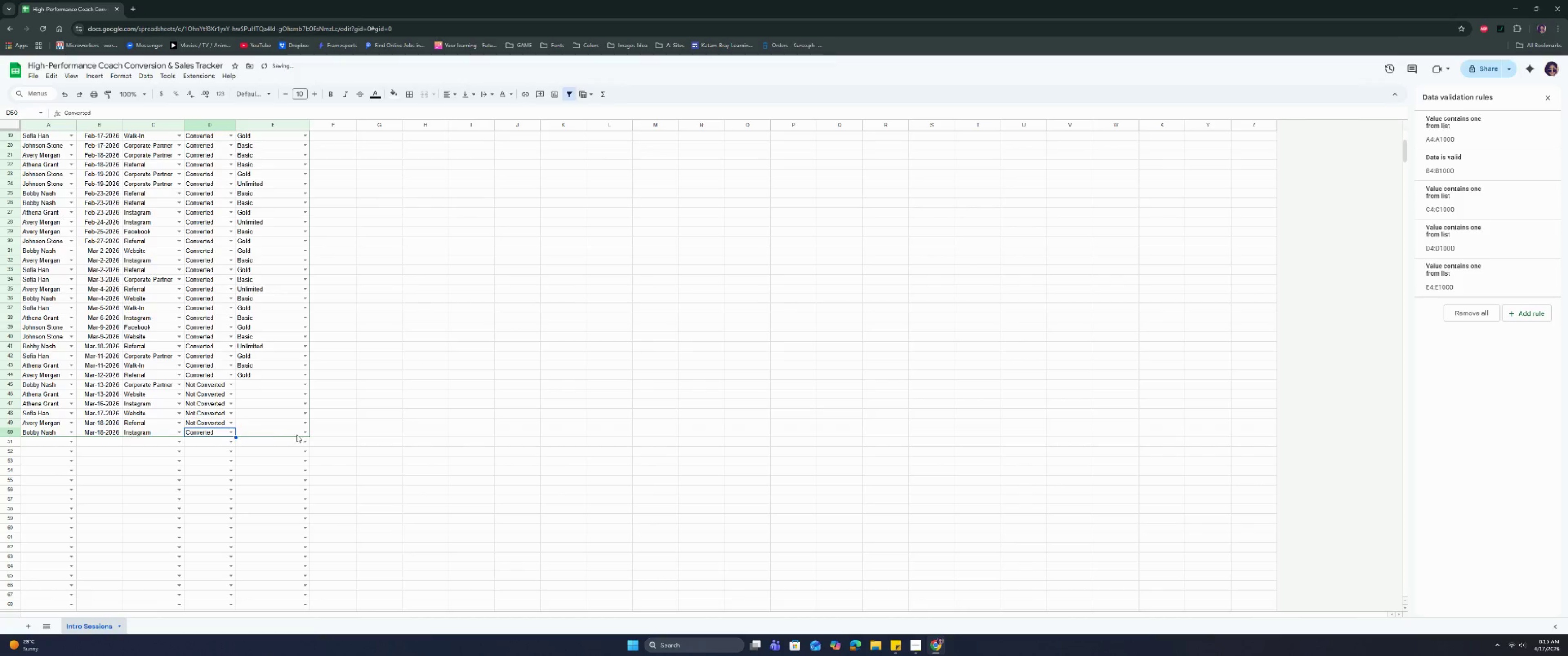 
left_click([304, 434])
 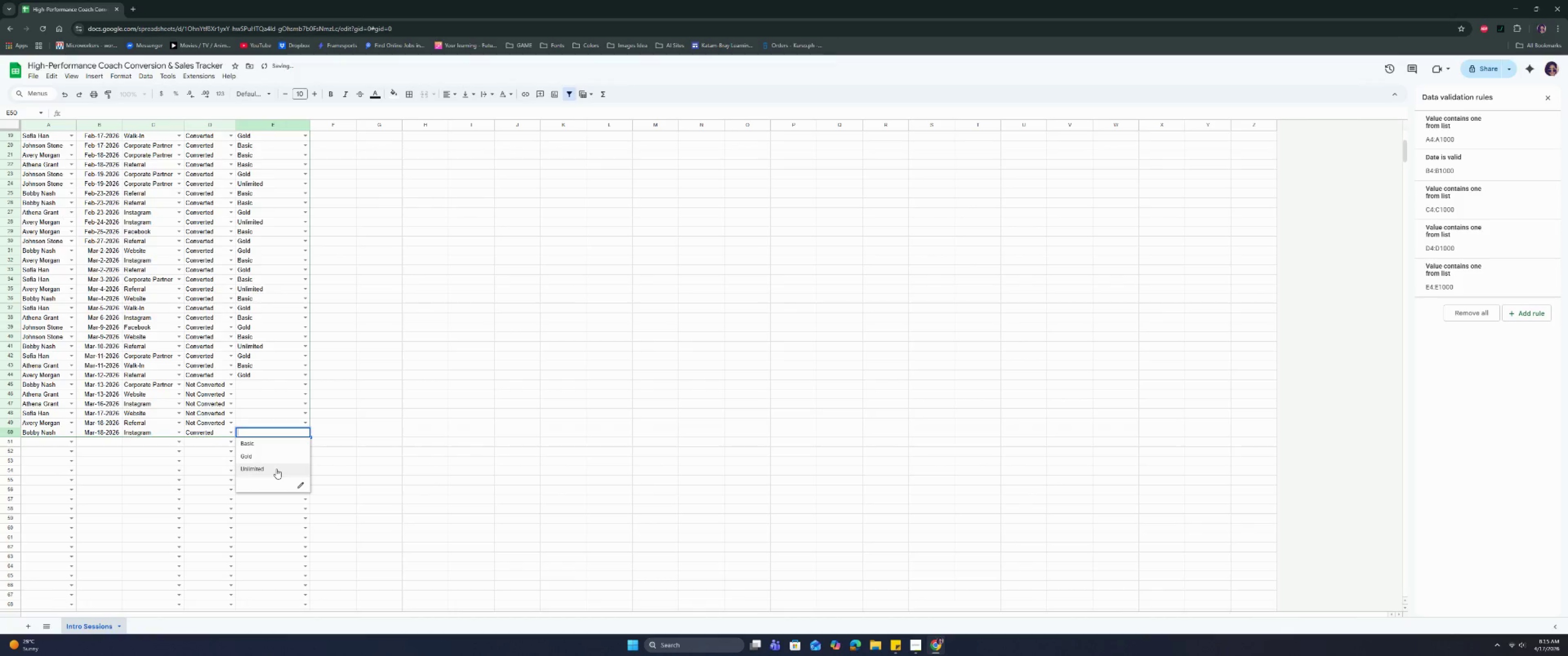 
left_click([276, 469])
 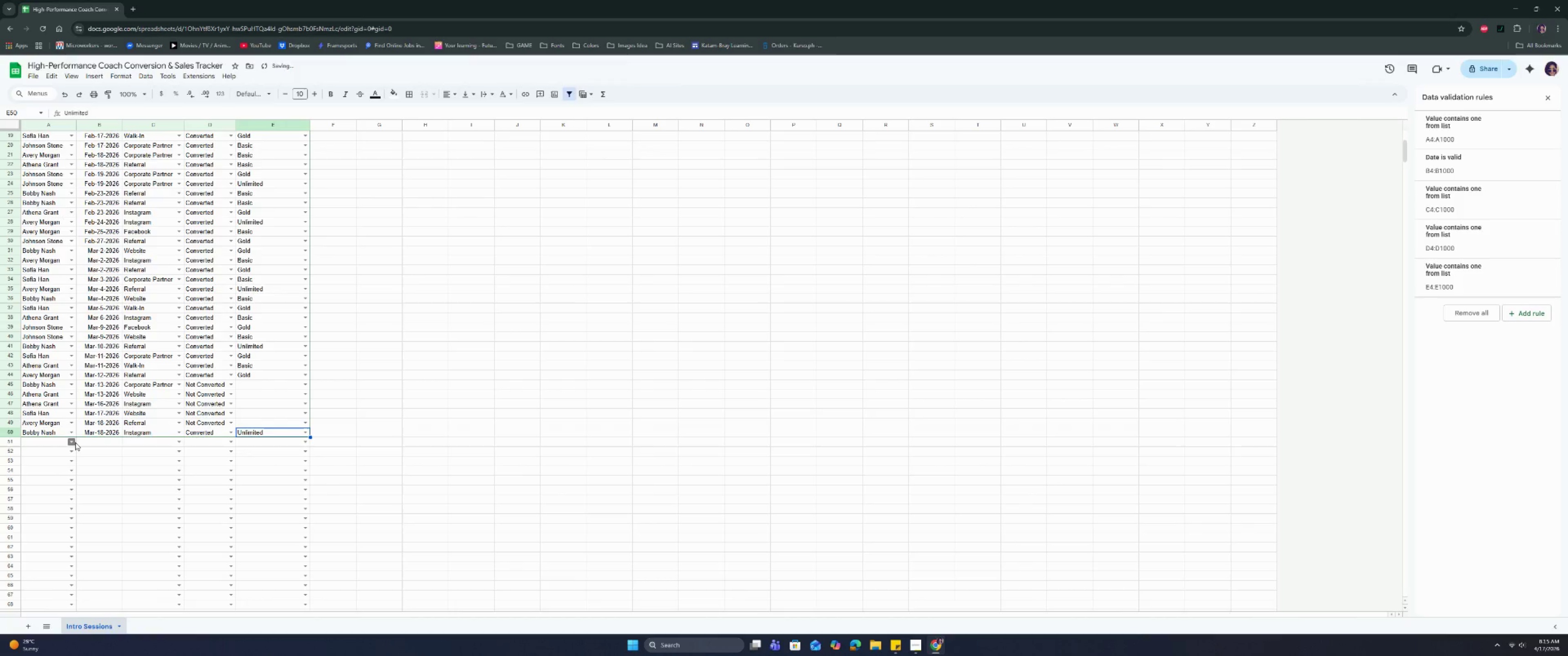 
left_click([75, 442])
 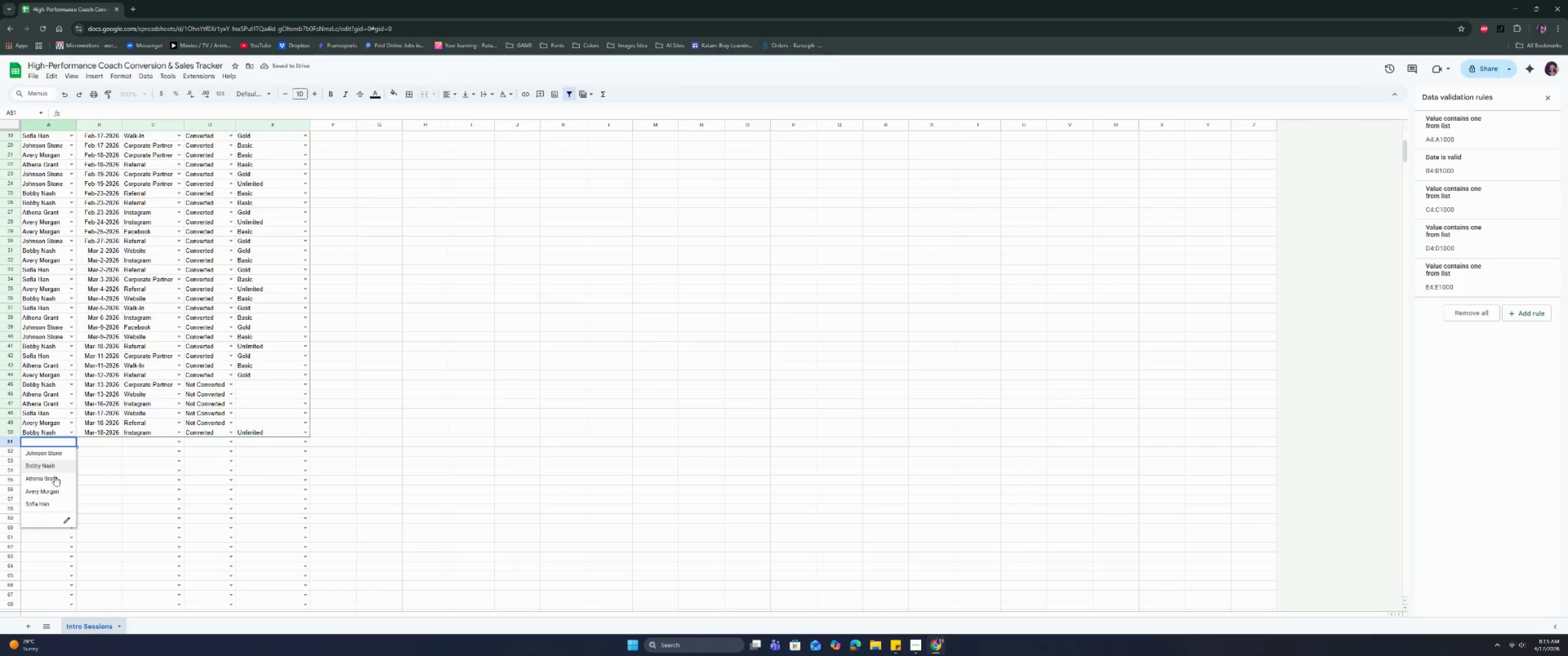 
left_click([52, 482])
 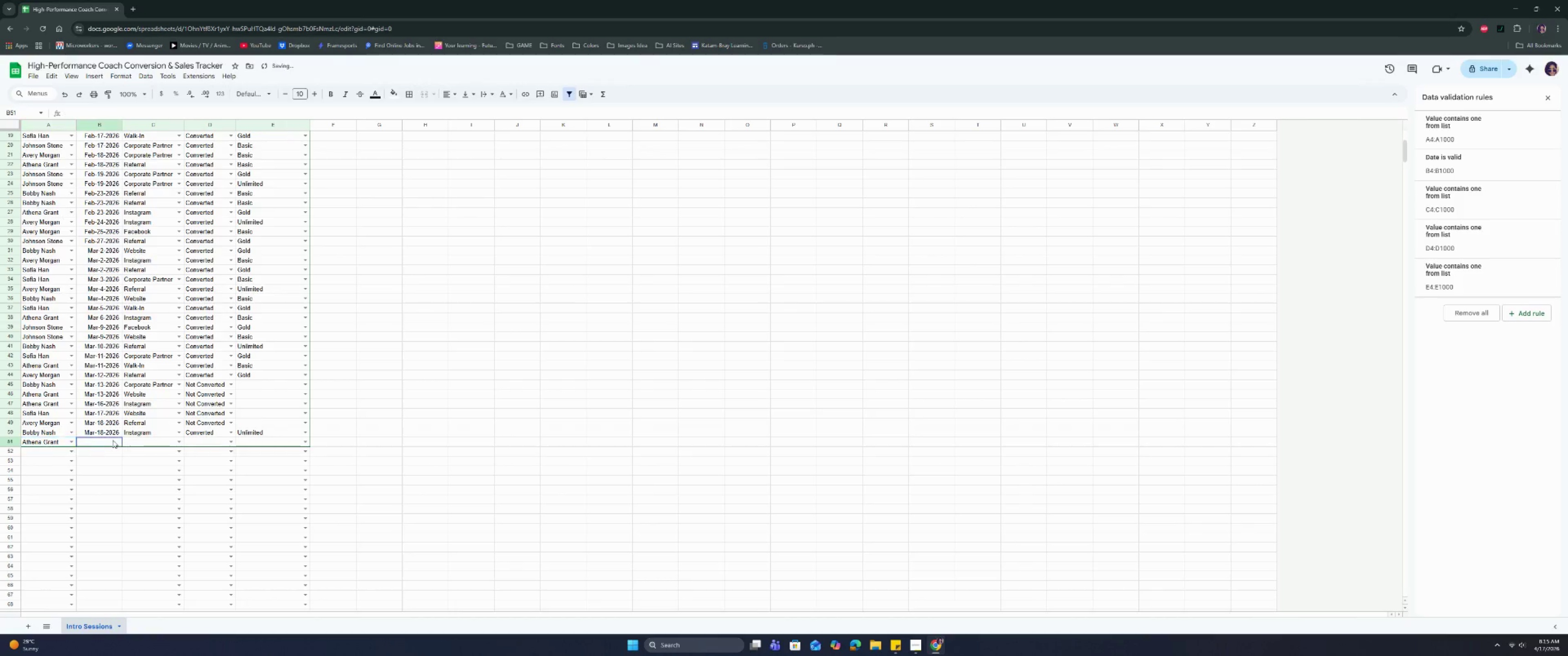 
double_click([113, 440])
 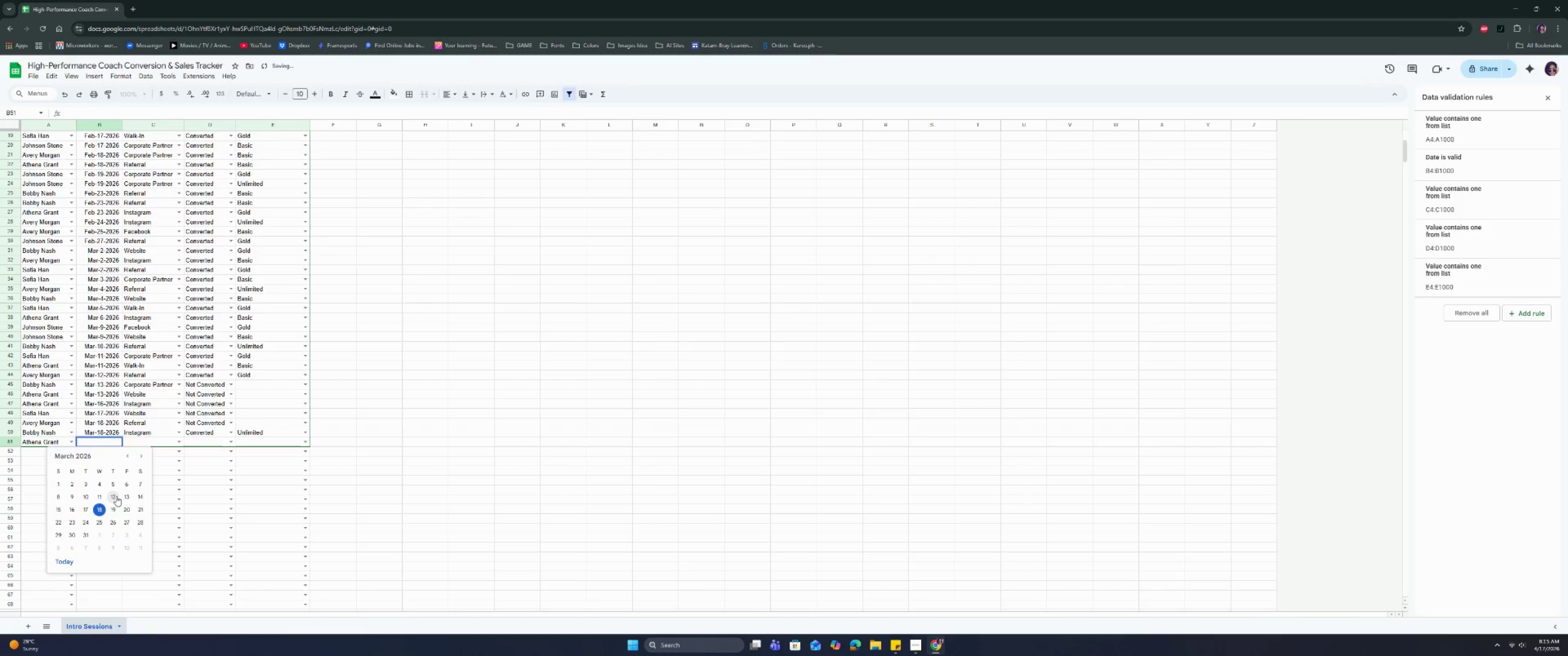 
left_click([116, 508])
 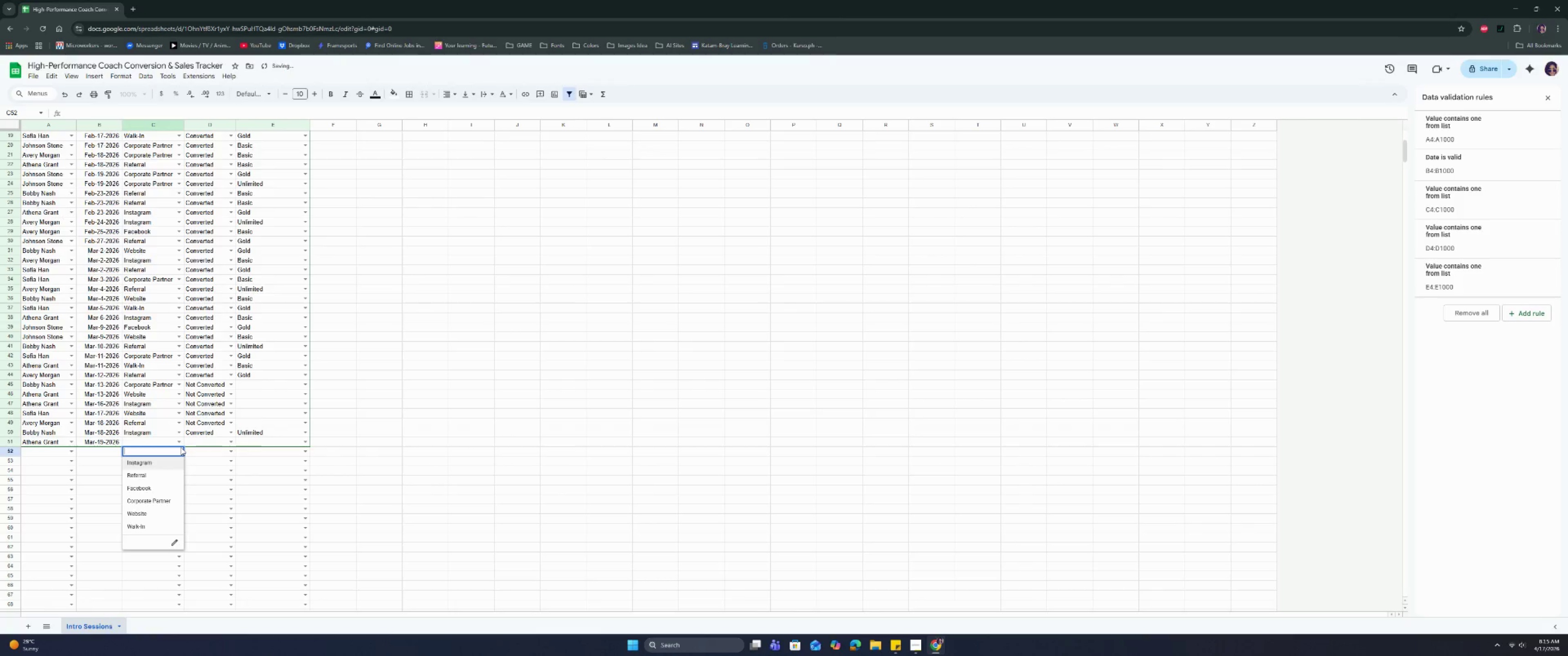 
double_click([179, 442])
 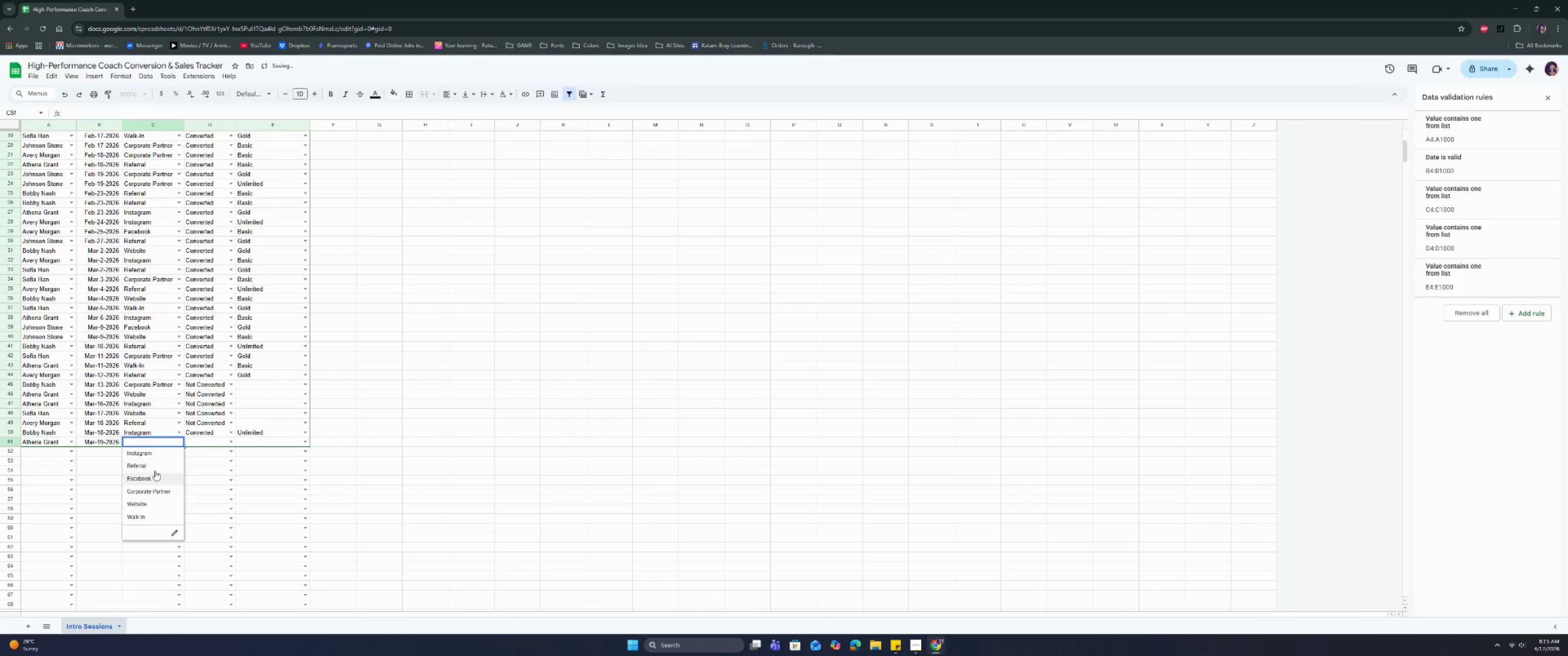 
left_click([154, 466])
 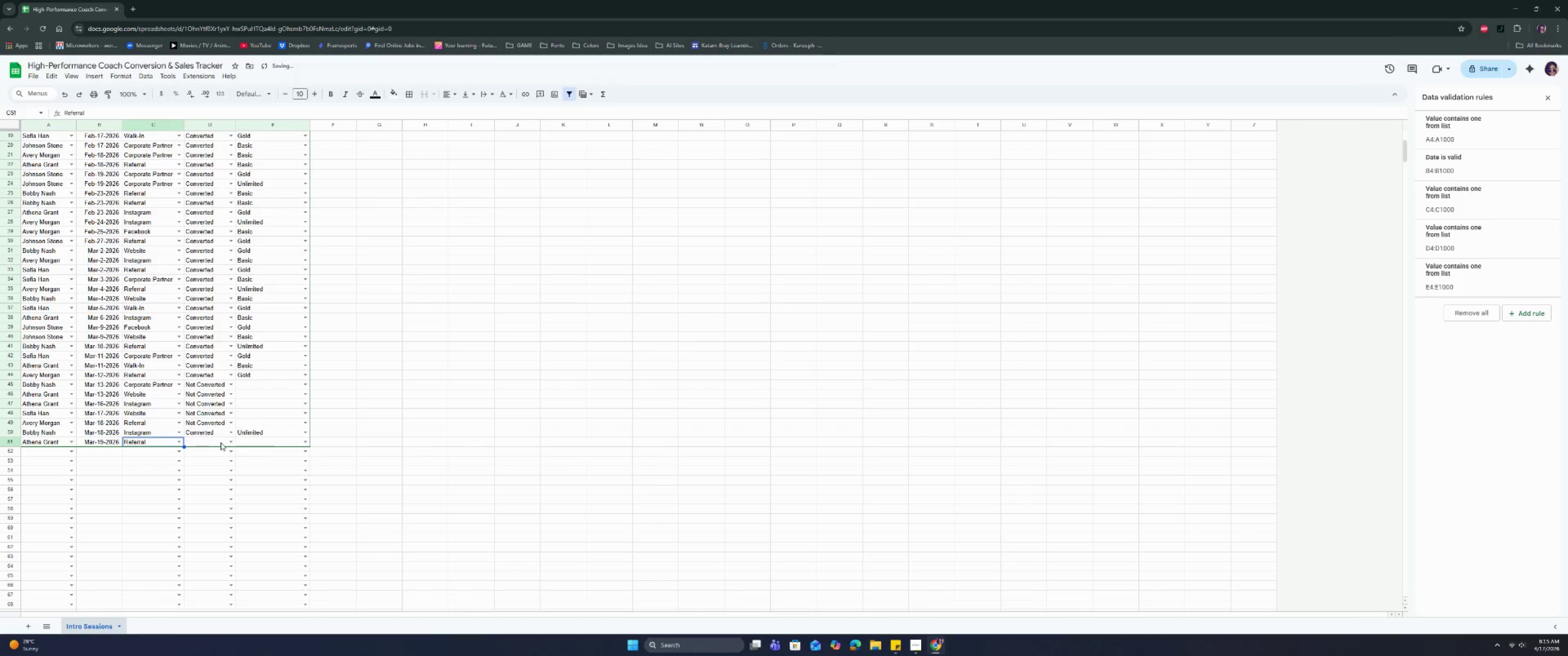 
left_click([232, 441])
 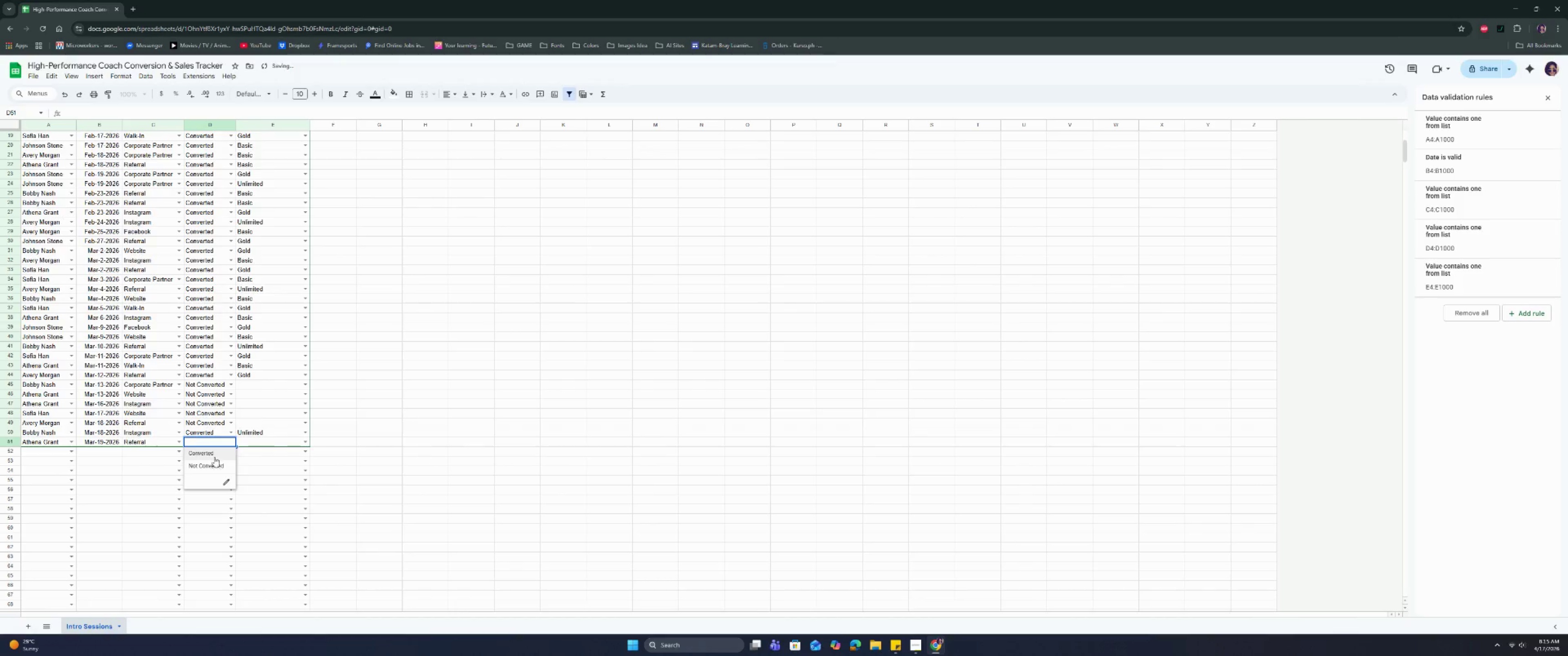 
left_click([214, 456])
 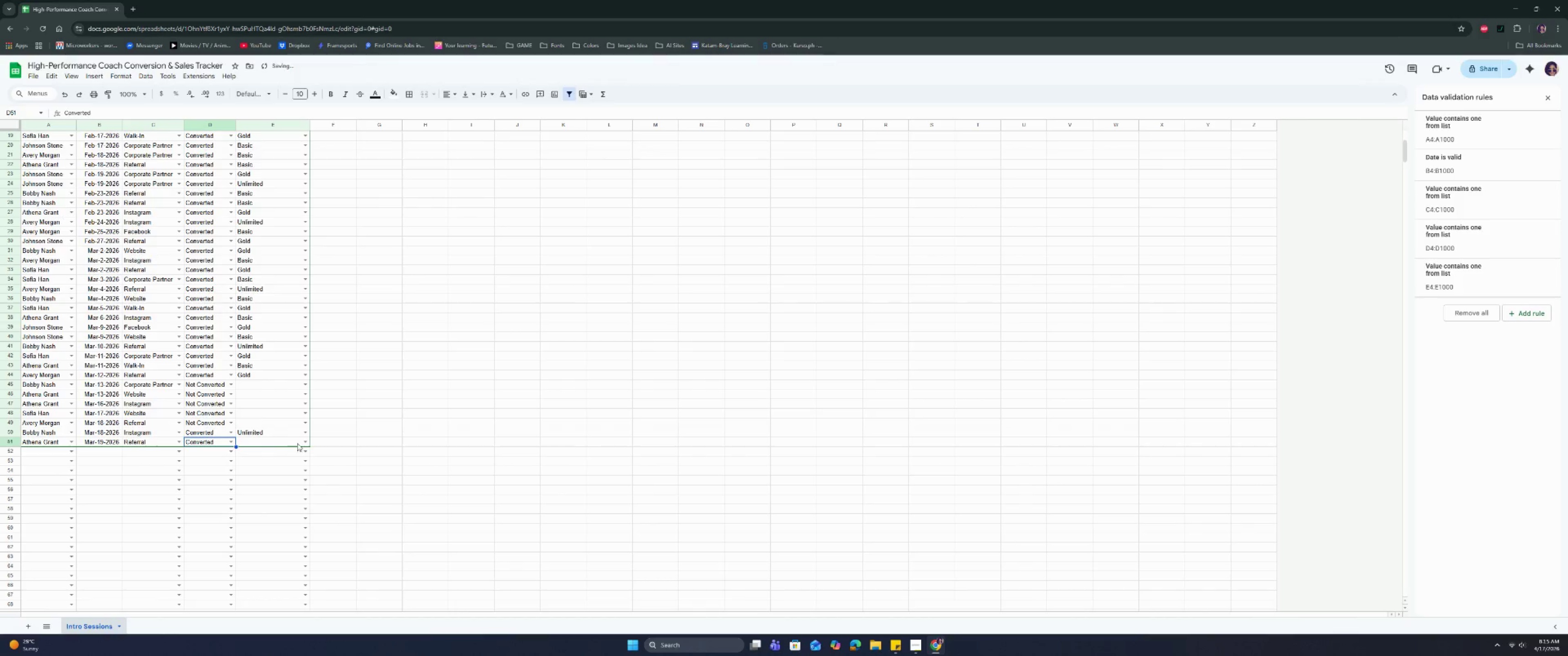 
left_click([303, 442])
 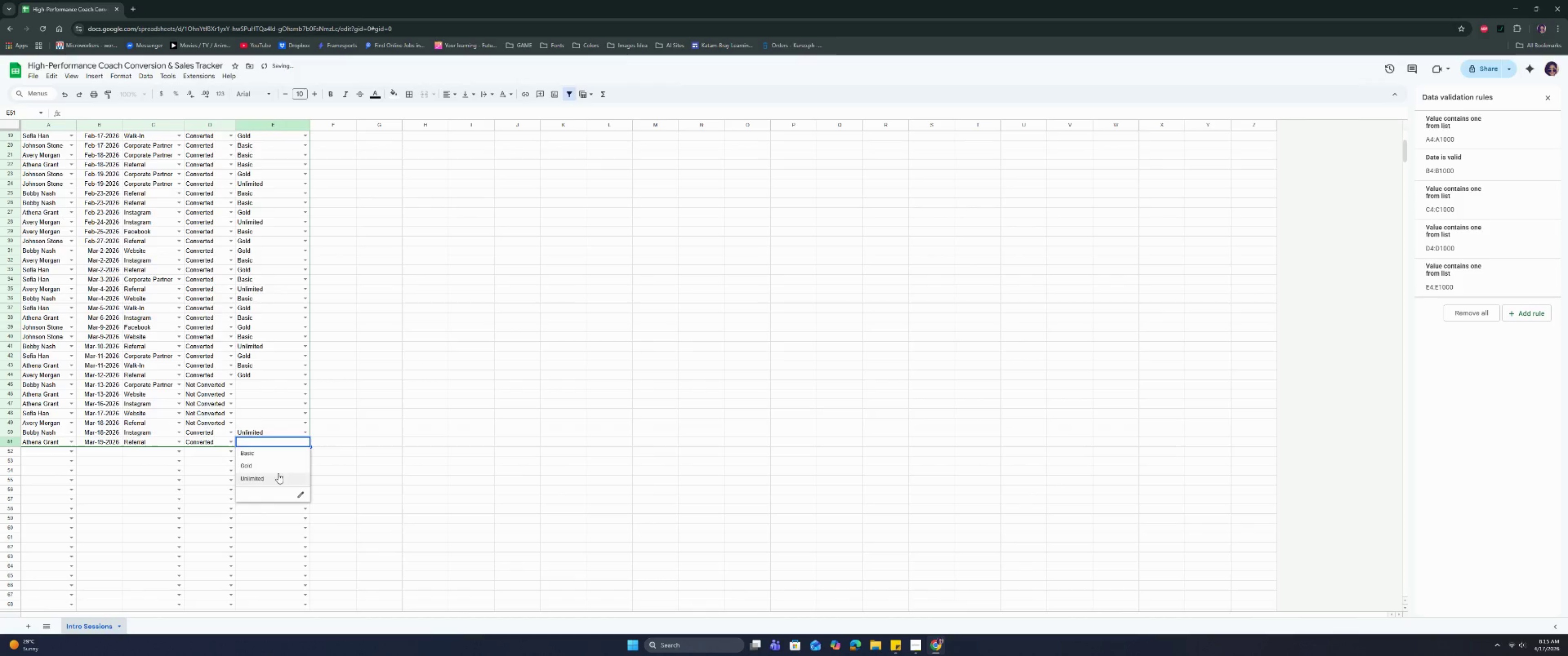 
left_click([279, 465])
 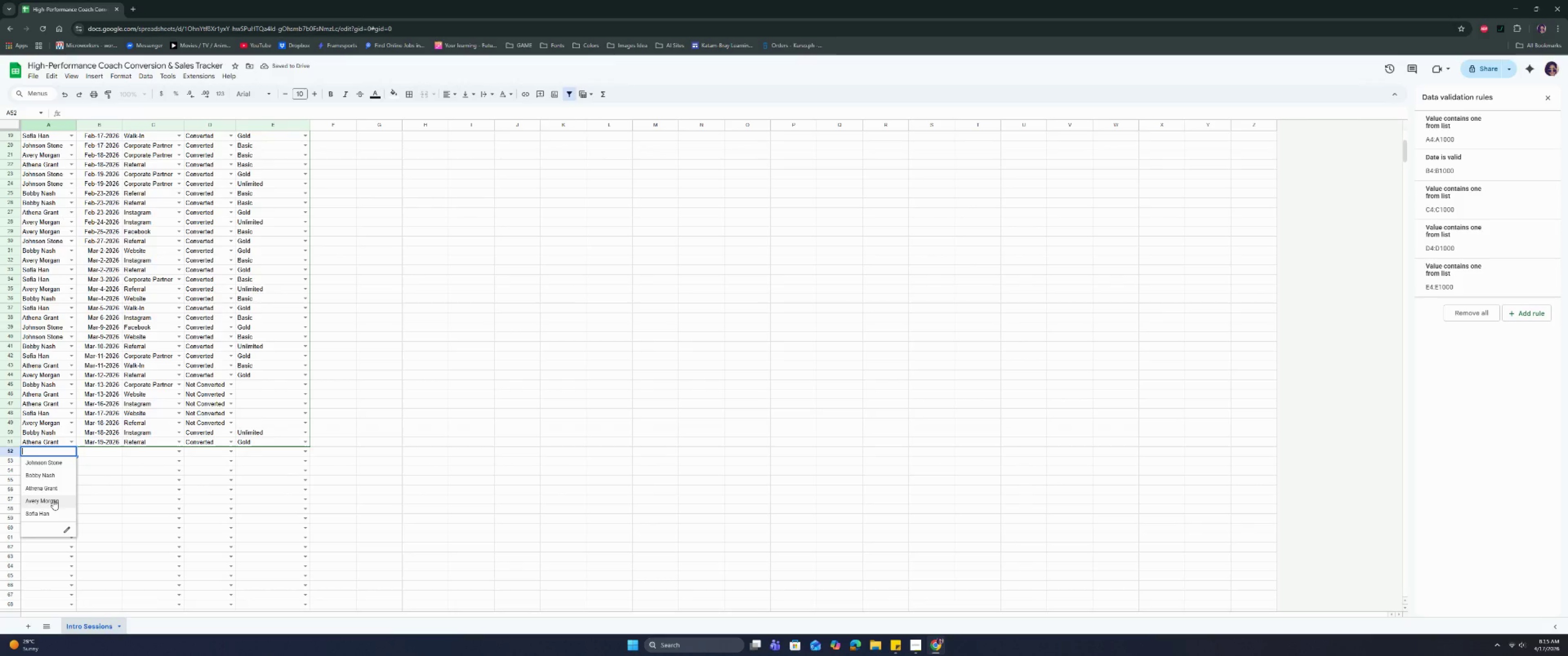 
wait(5.04)
 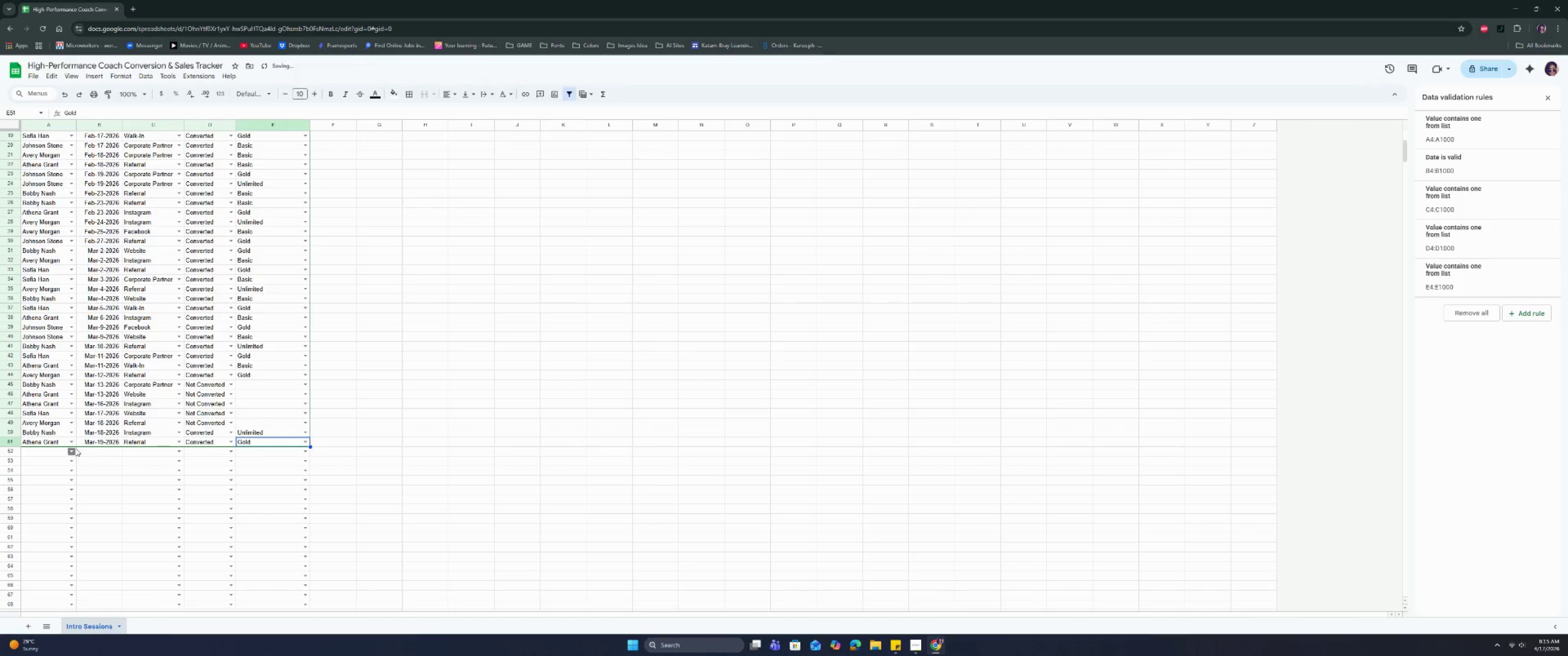 
left_click([47, 458])
 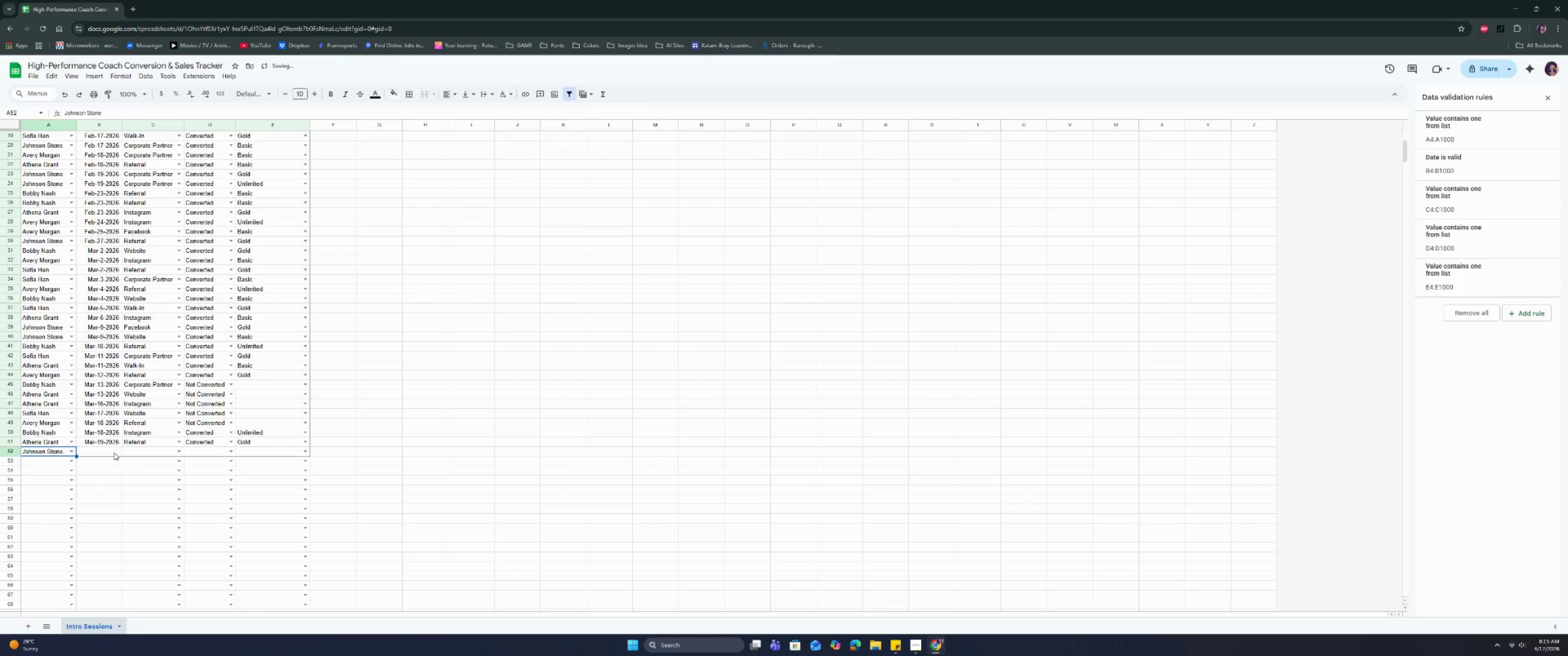 
double_click([114, 452])
 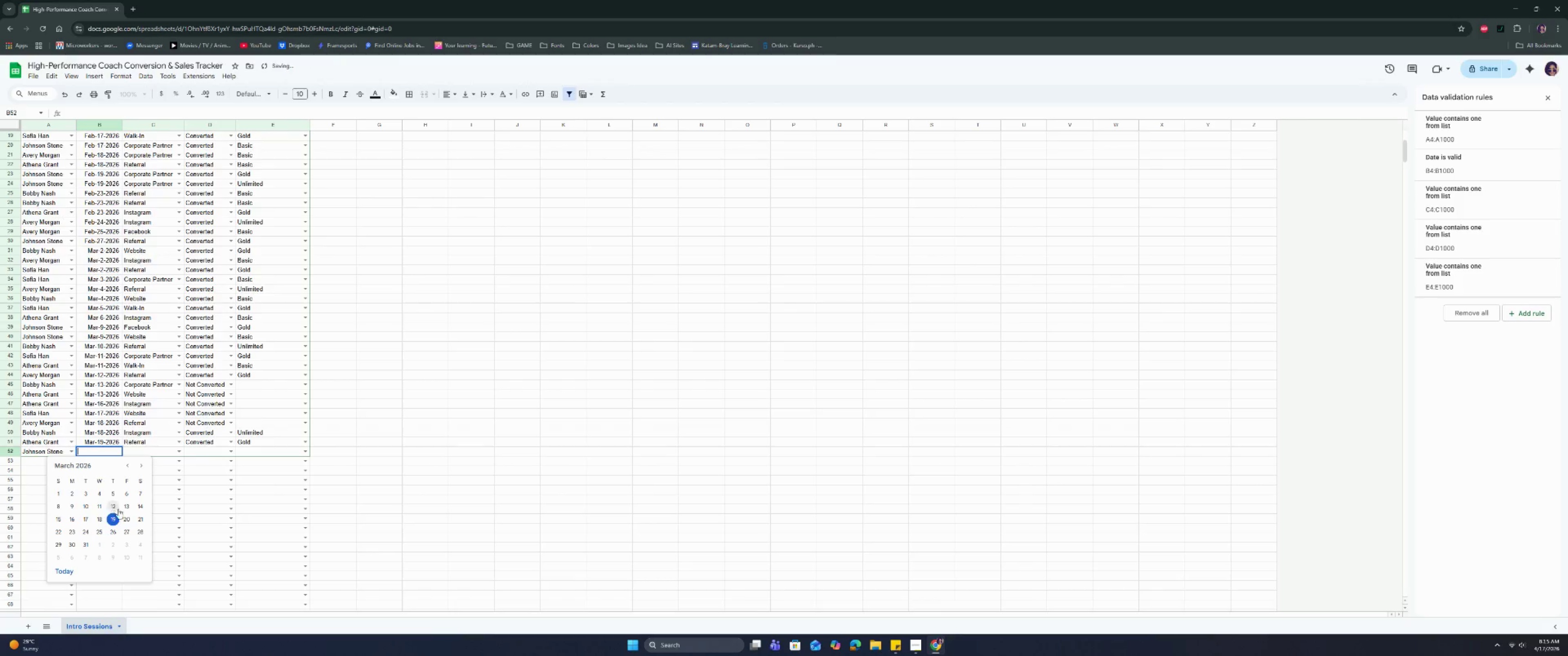 
left_click([129, 521])
 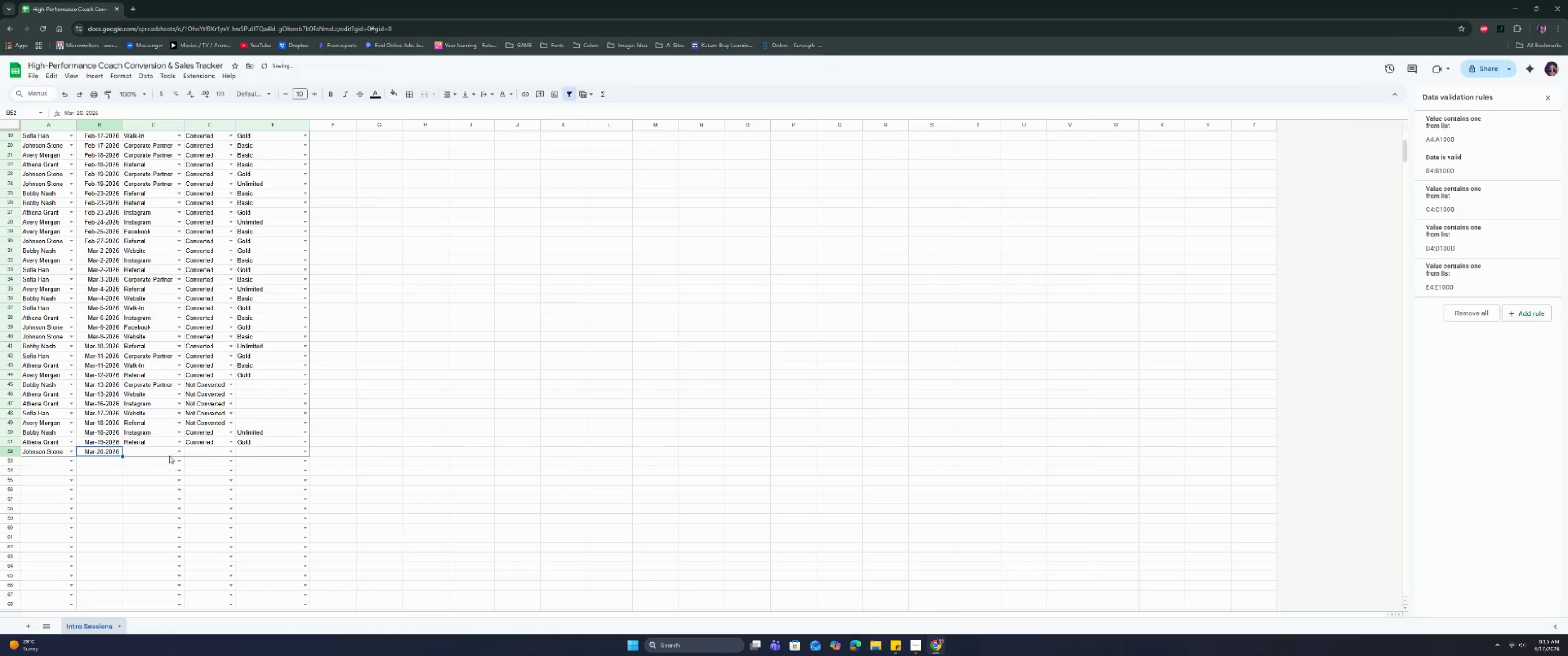 
left_click([172, 451])
 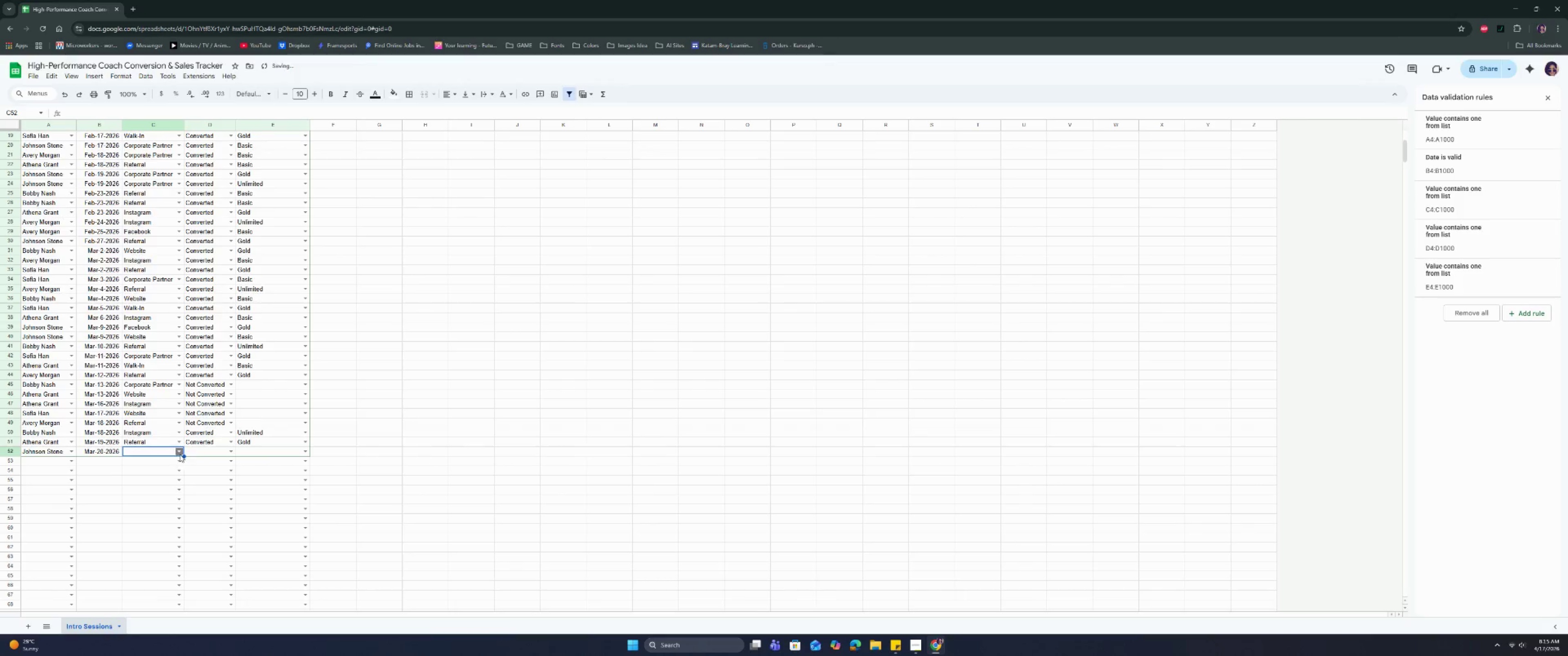 
left_click([180, 452])
 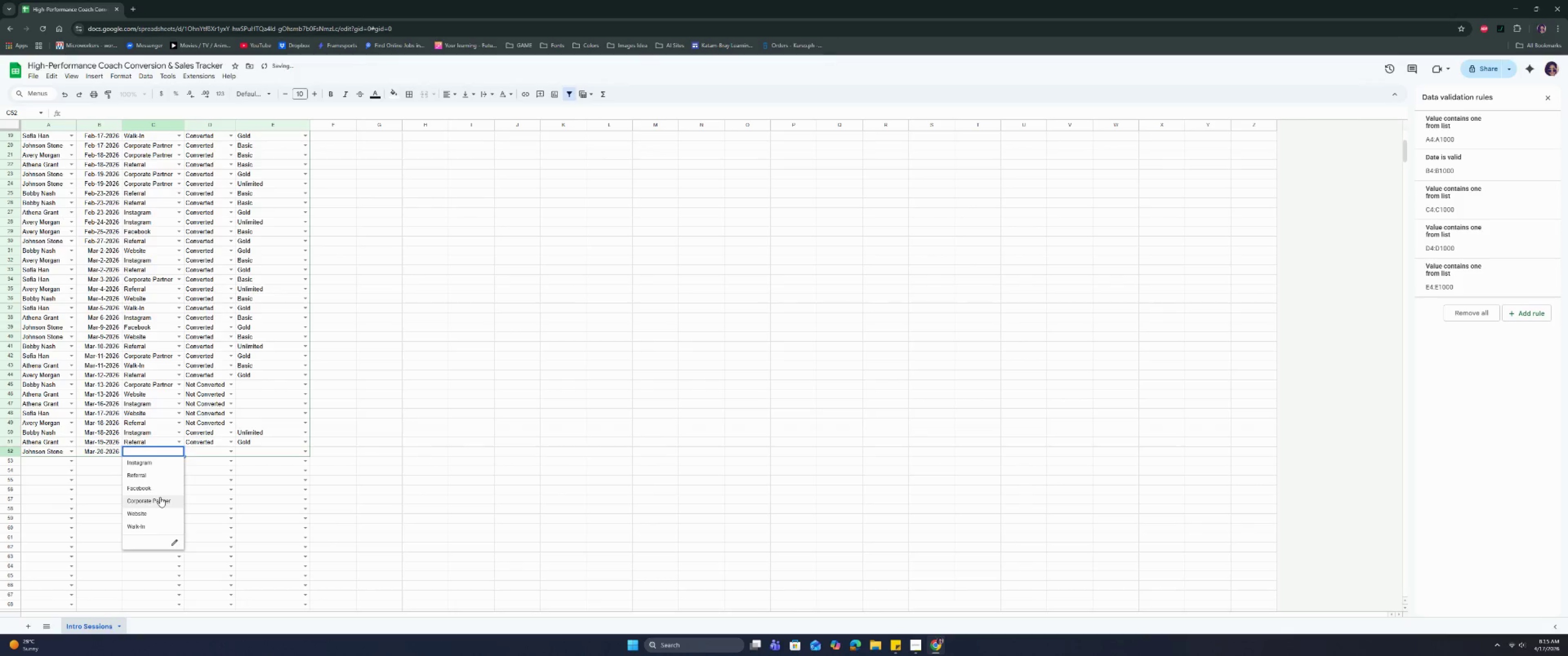 
left_click([160, 490])
 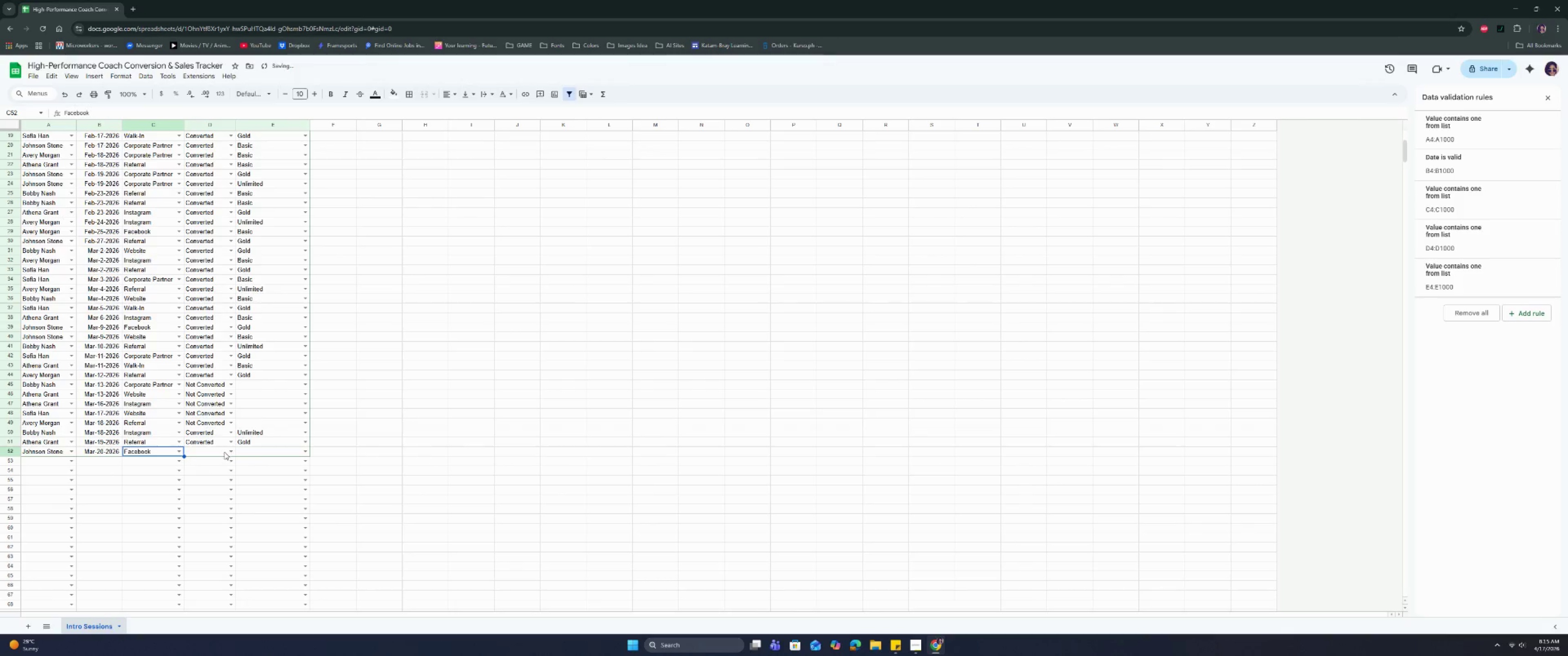 
left_click([232, 454])
 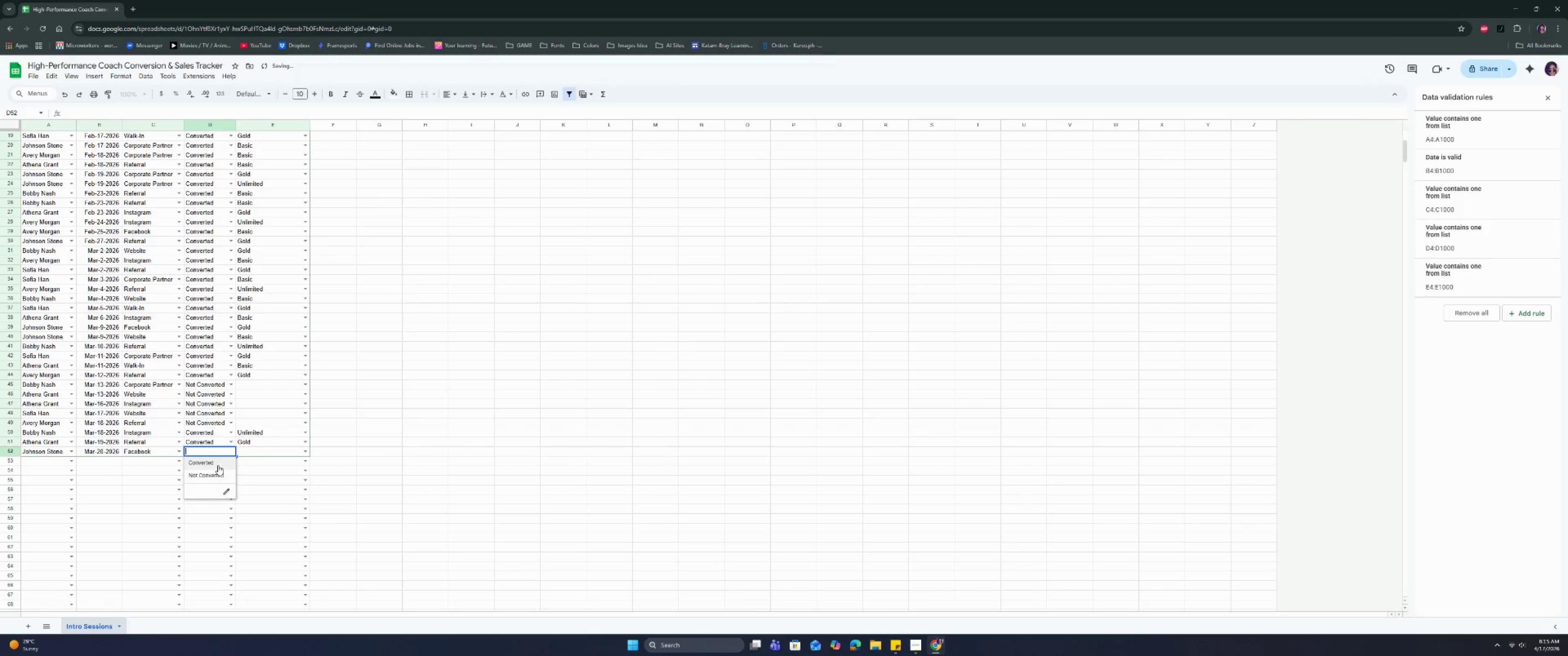 
left_click([219, 462])
 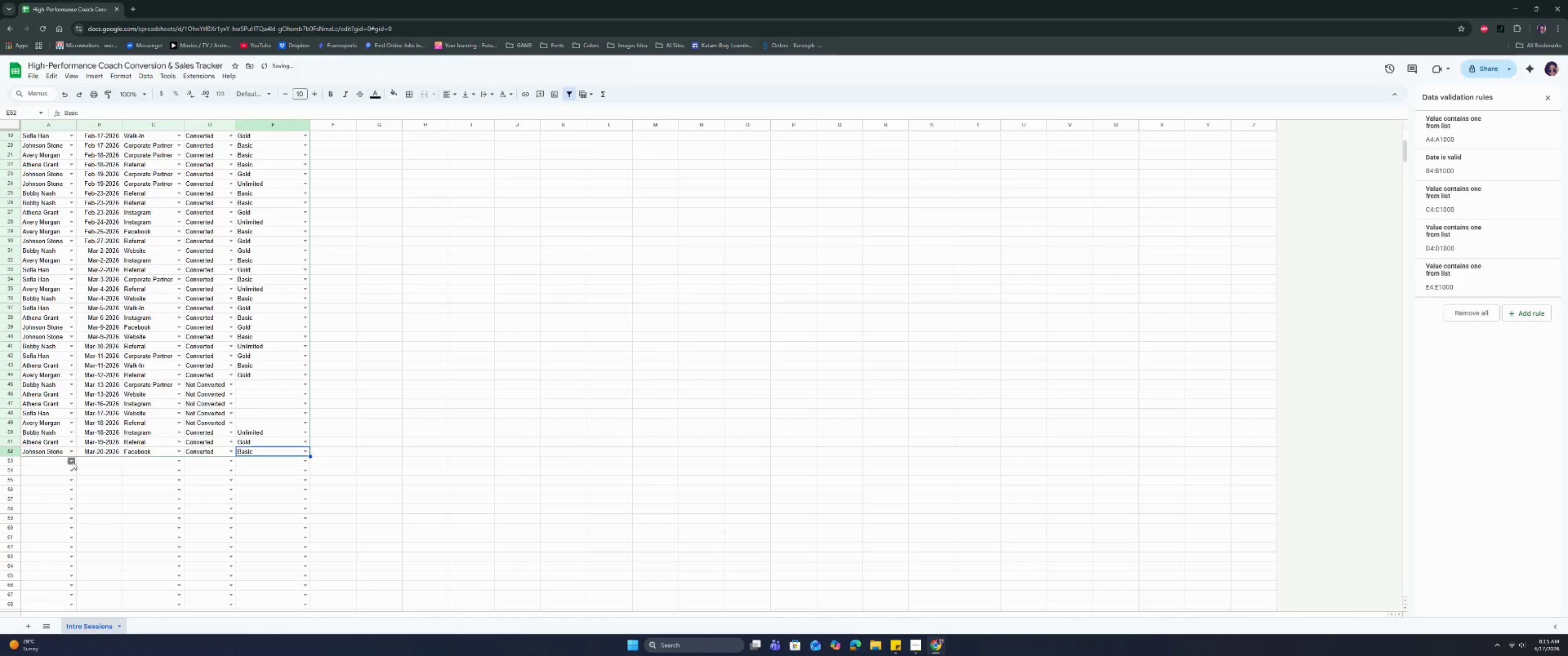 
left_click([68, 472])
 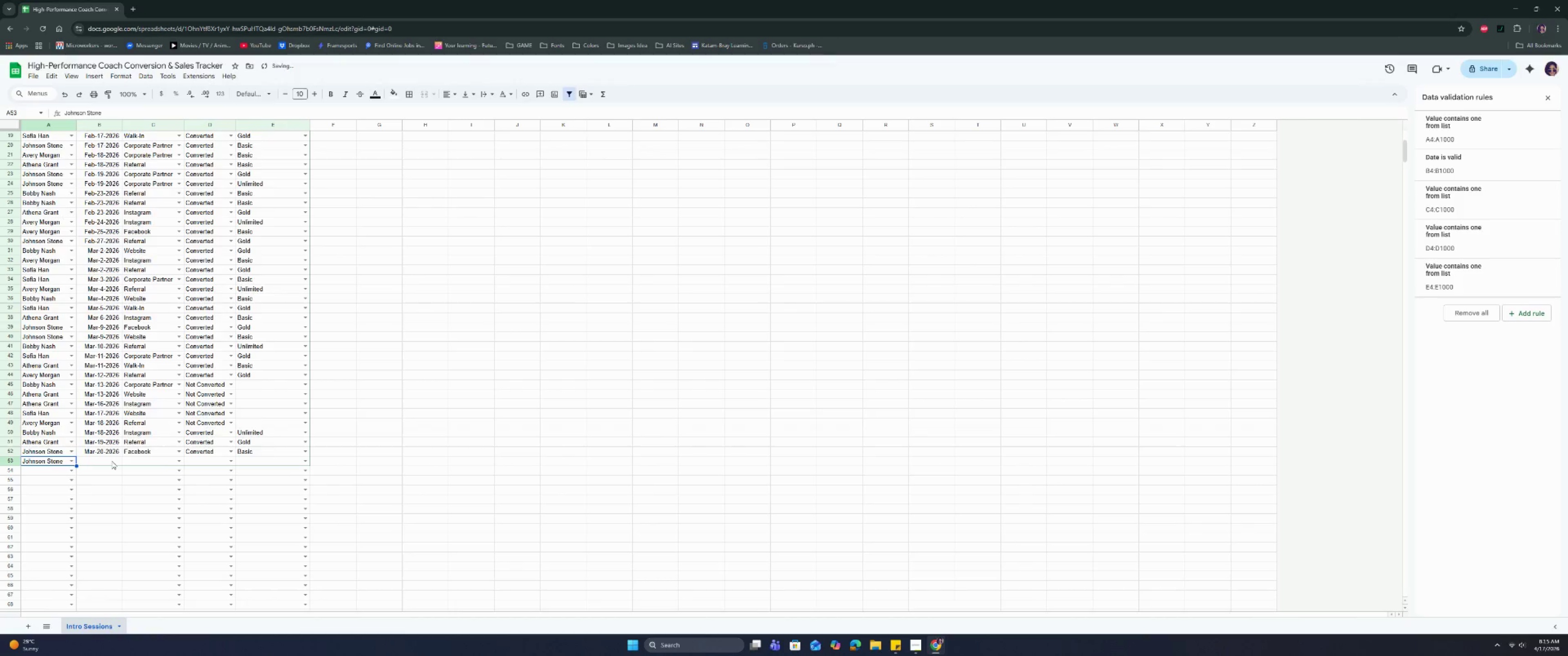 
double_click([112, 461])
 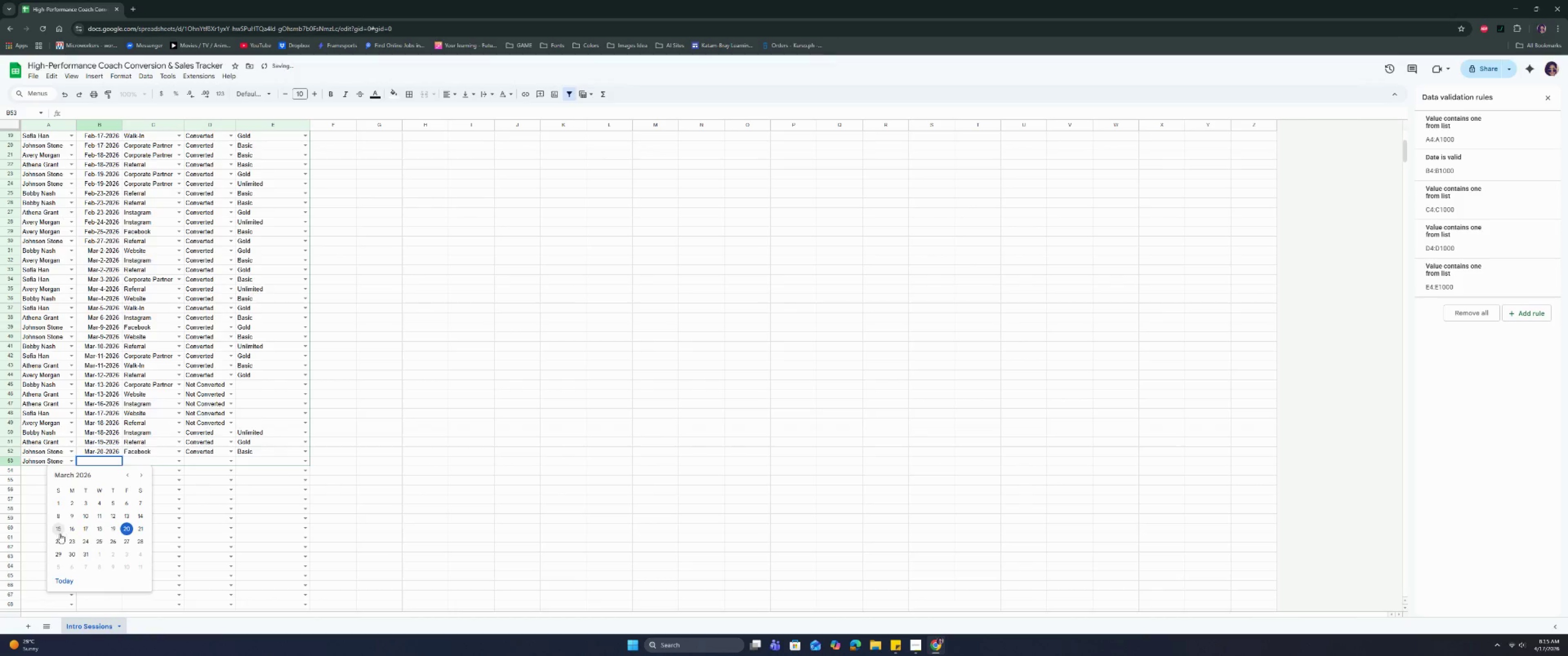 
left_click([70, 543])
 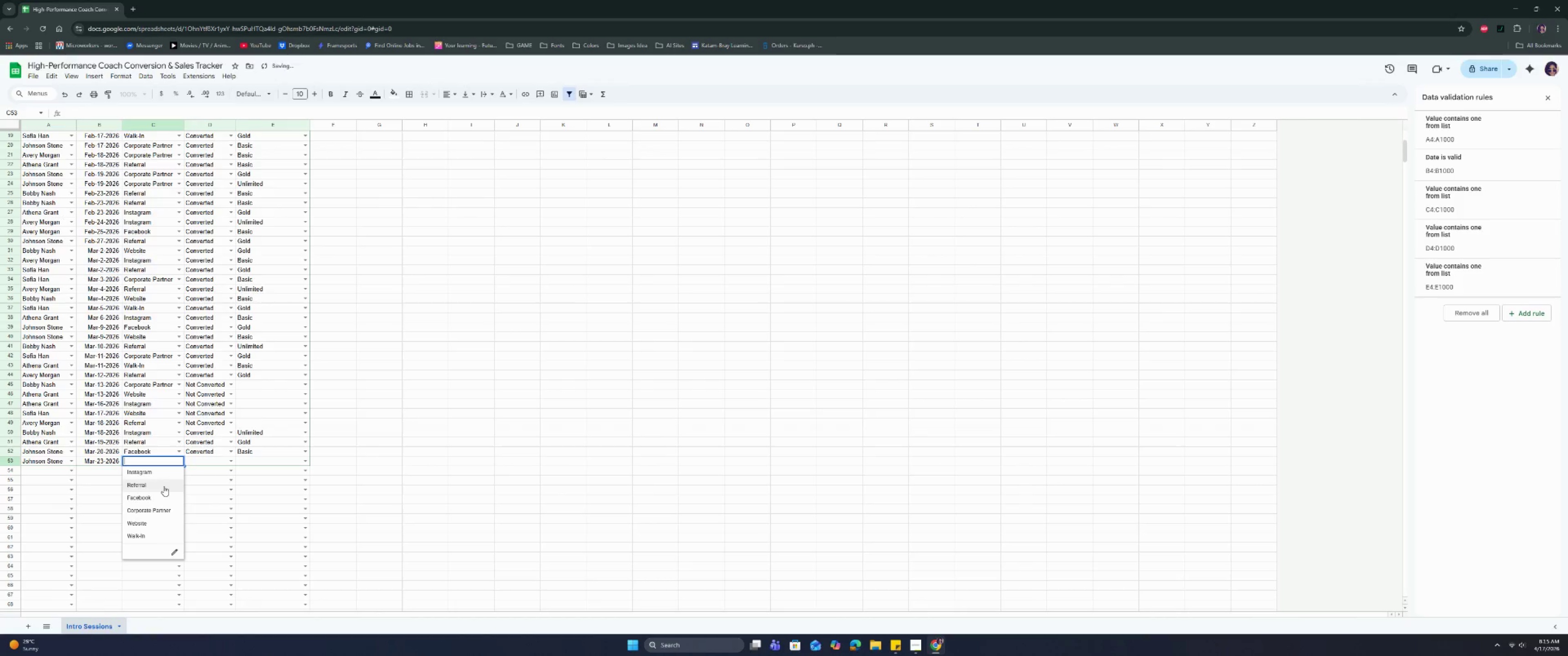 
left_click([164, 485])
 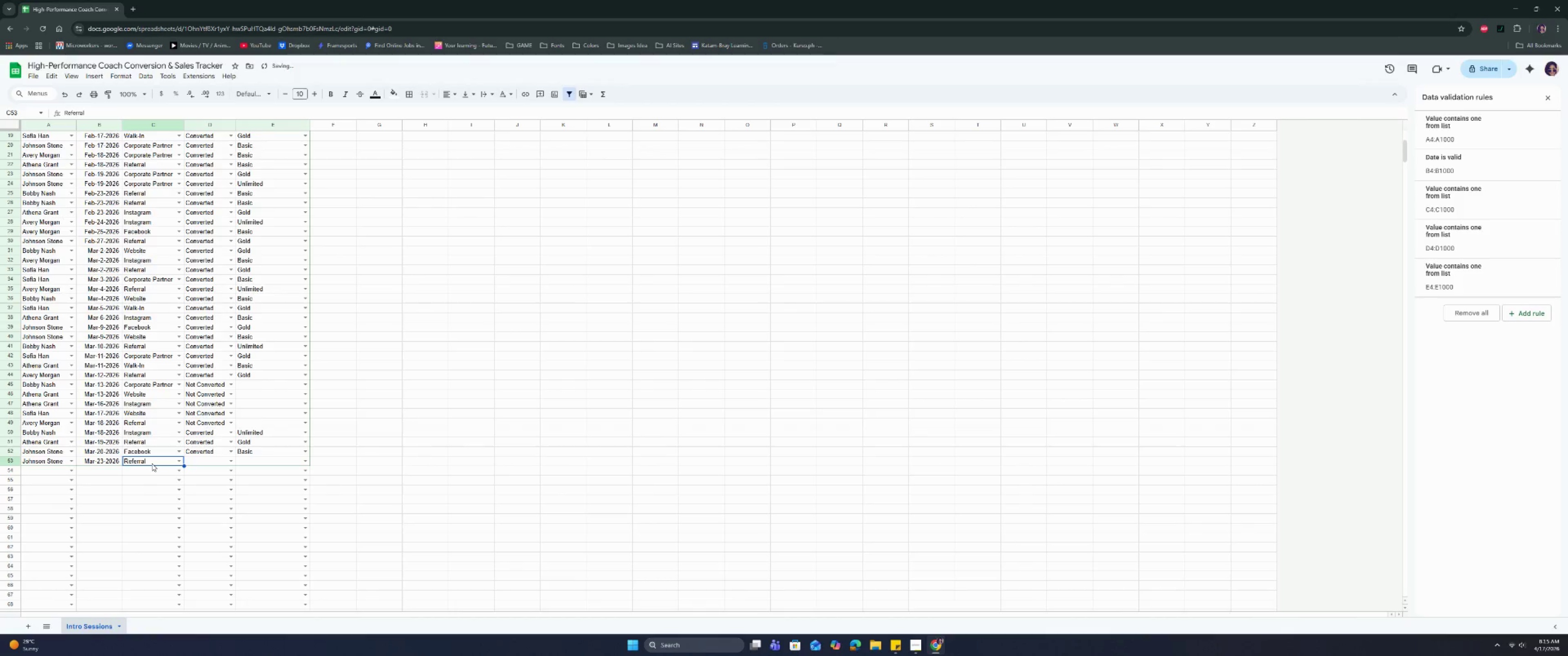 
double_click([163, 458])
 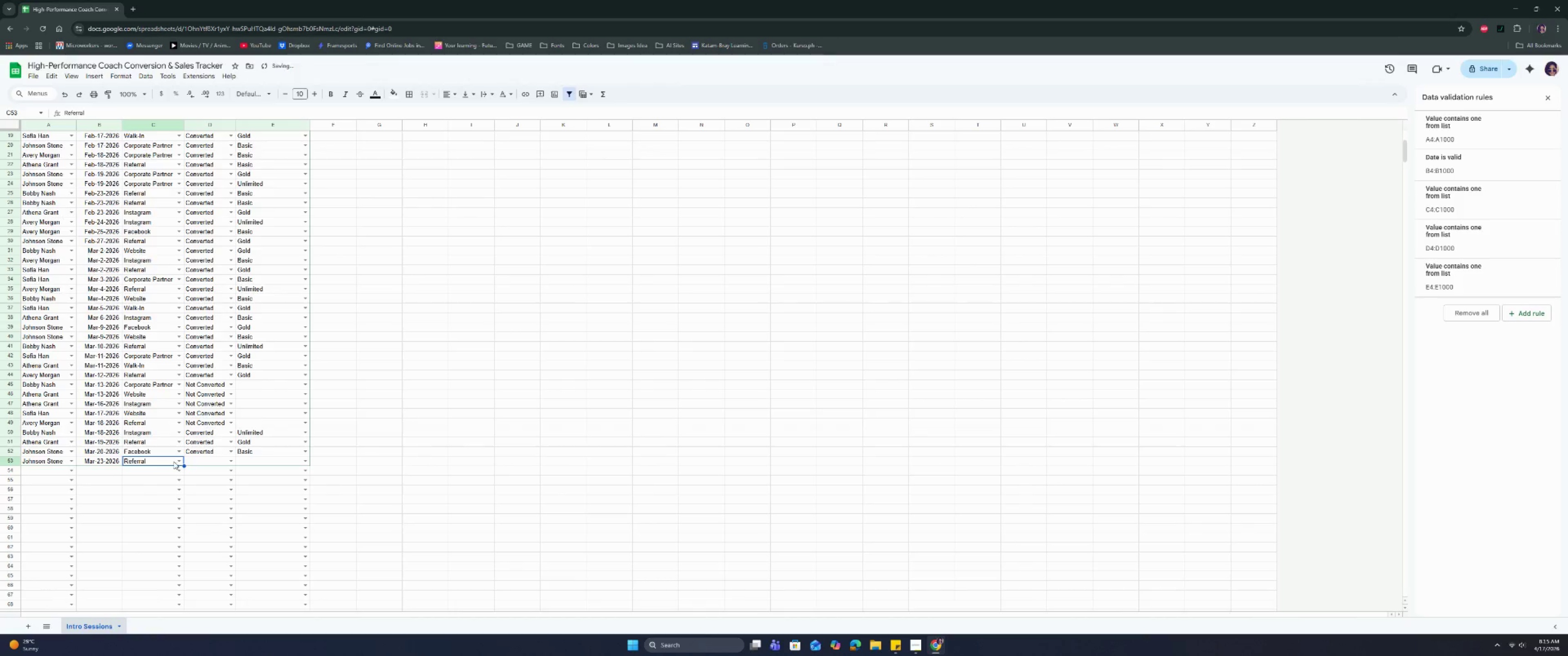 
triple_click([177, 461])
 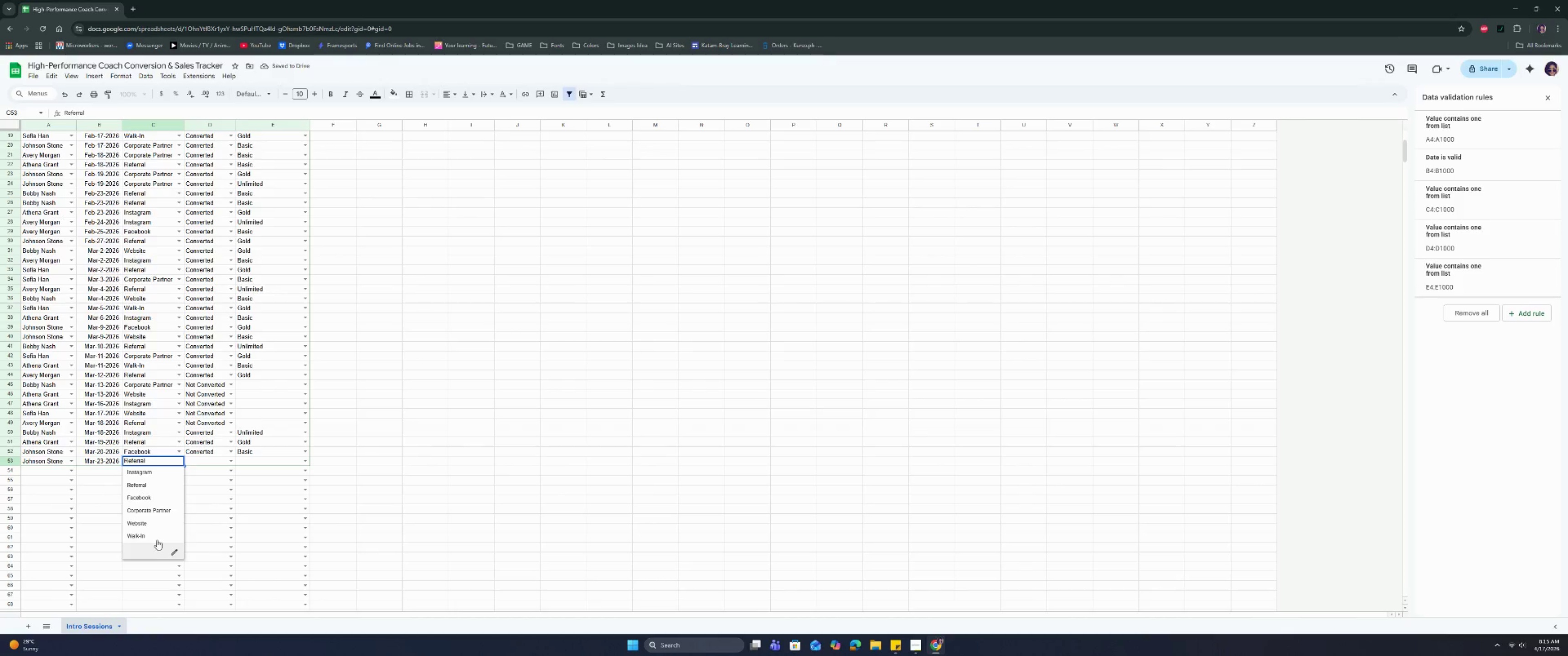 
left_click([157, 535])
 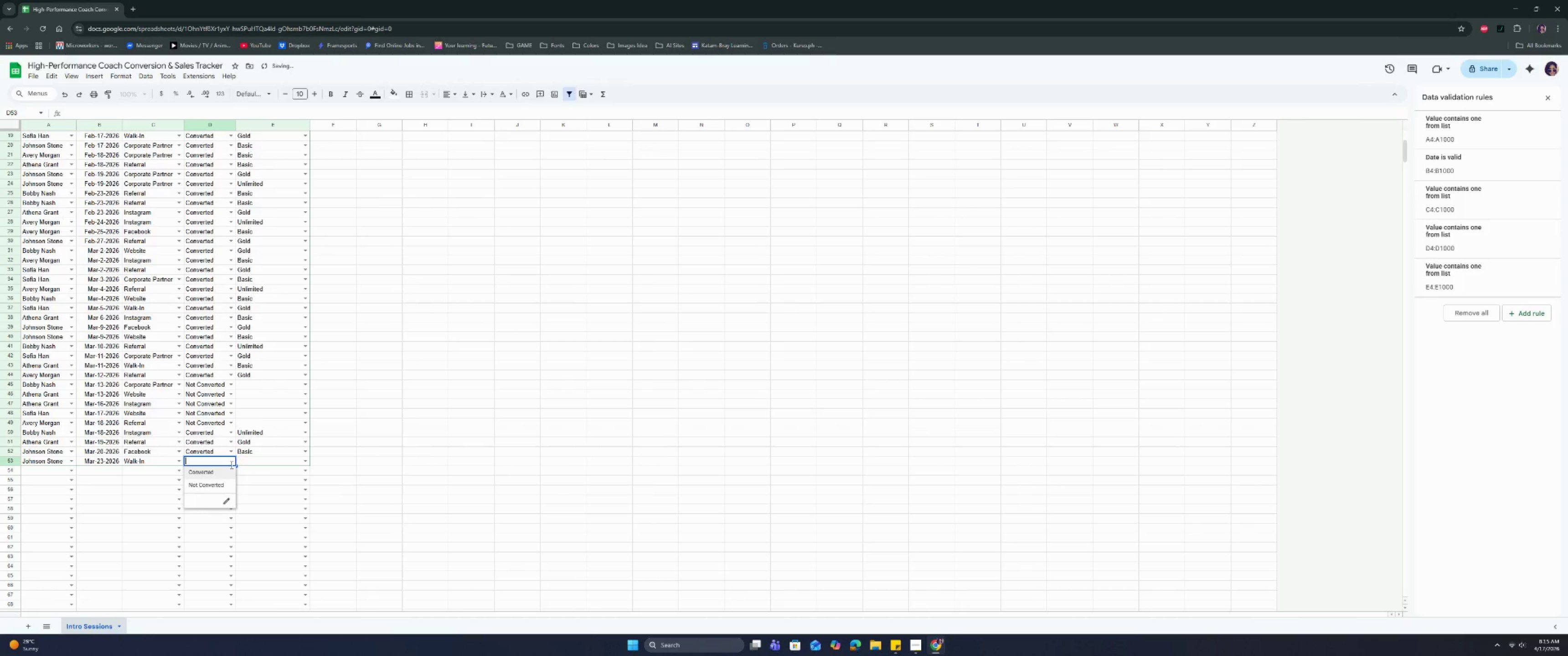 
double_click([226, 474])
 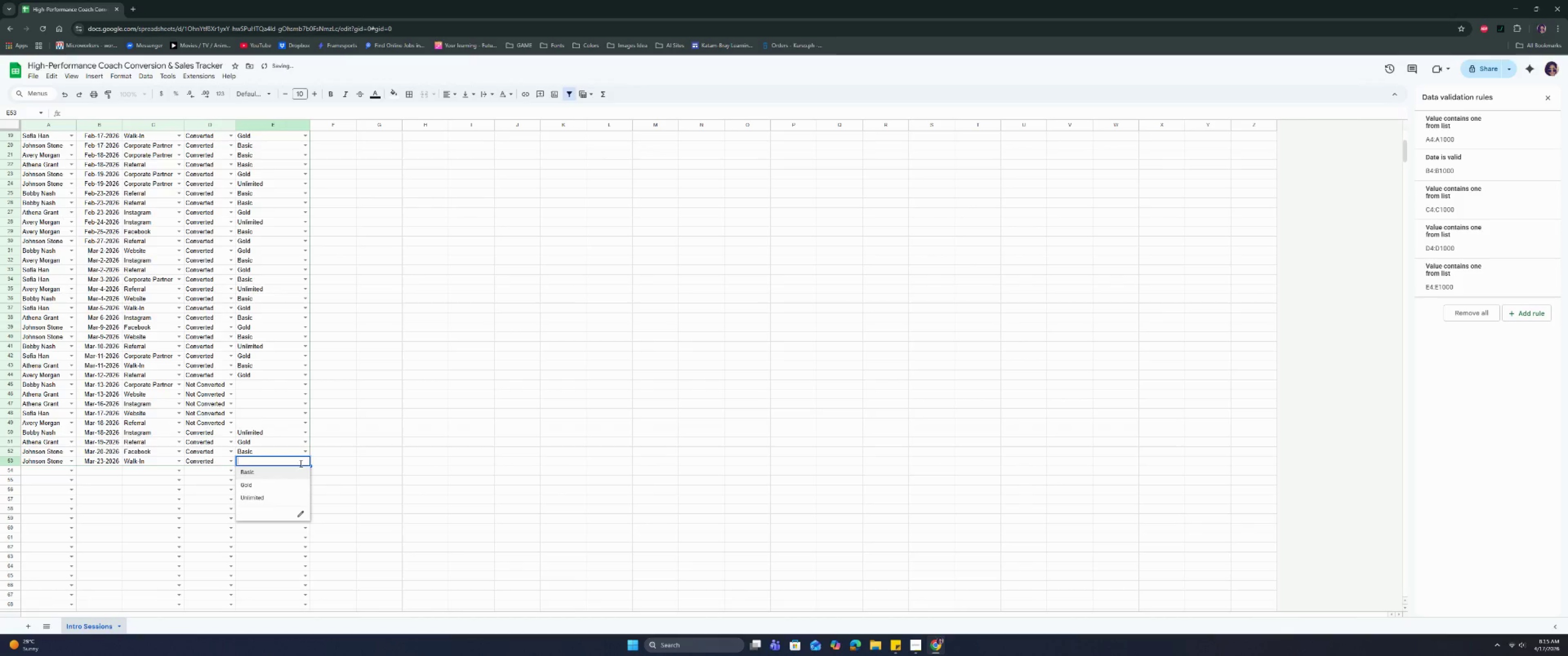 
left_click([289, 475])
 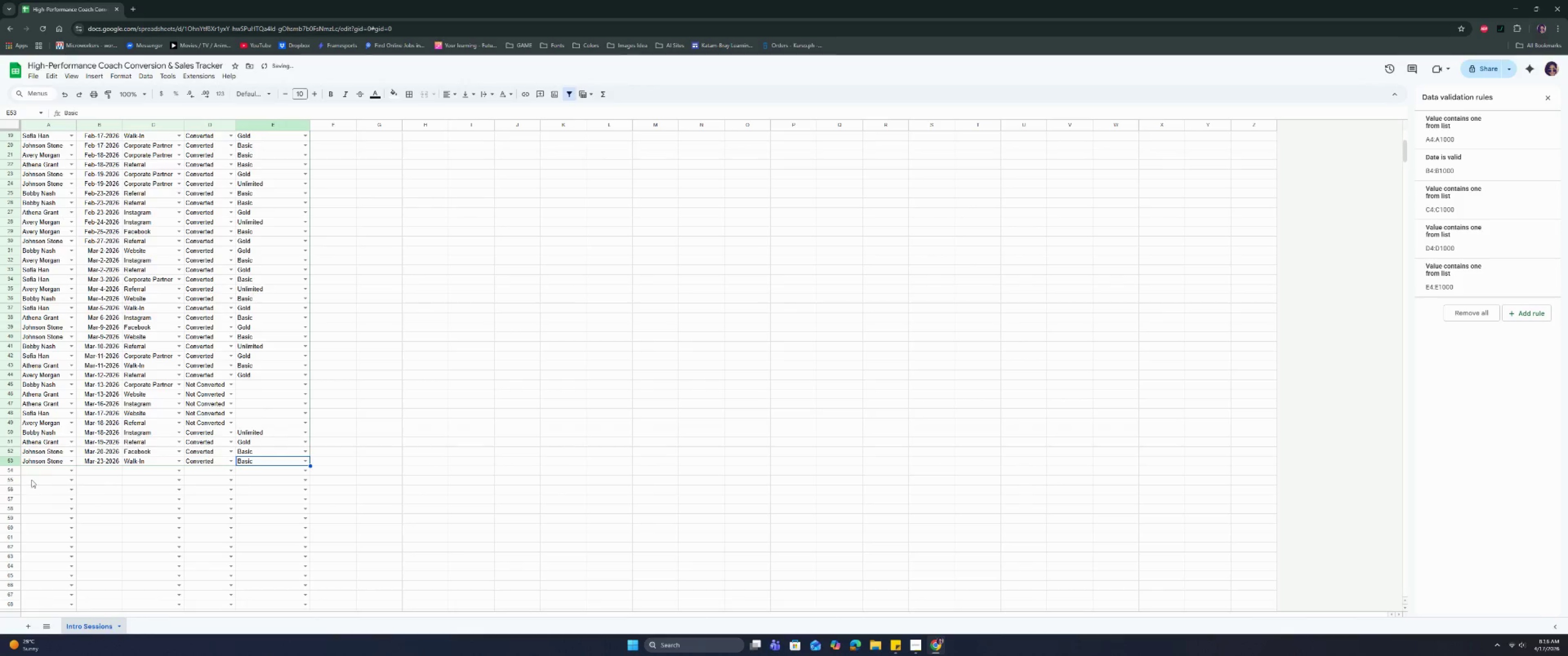 
left_click([67, 472])
 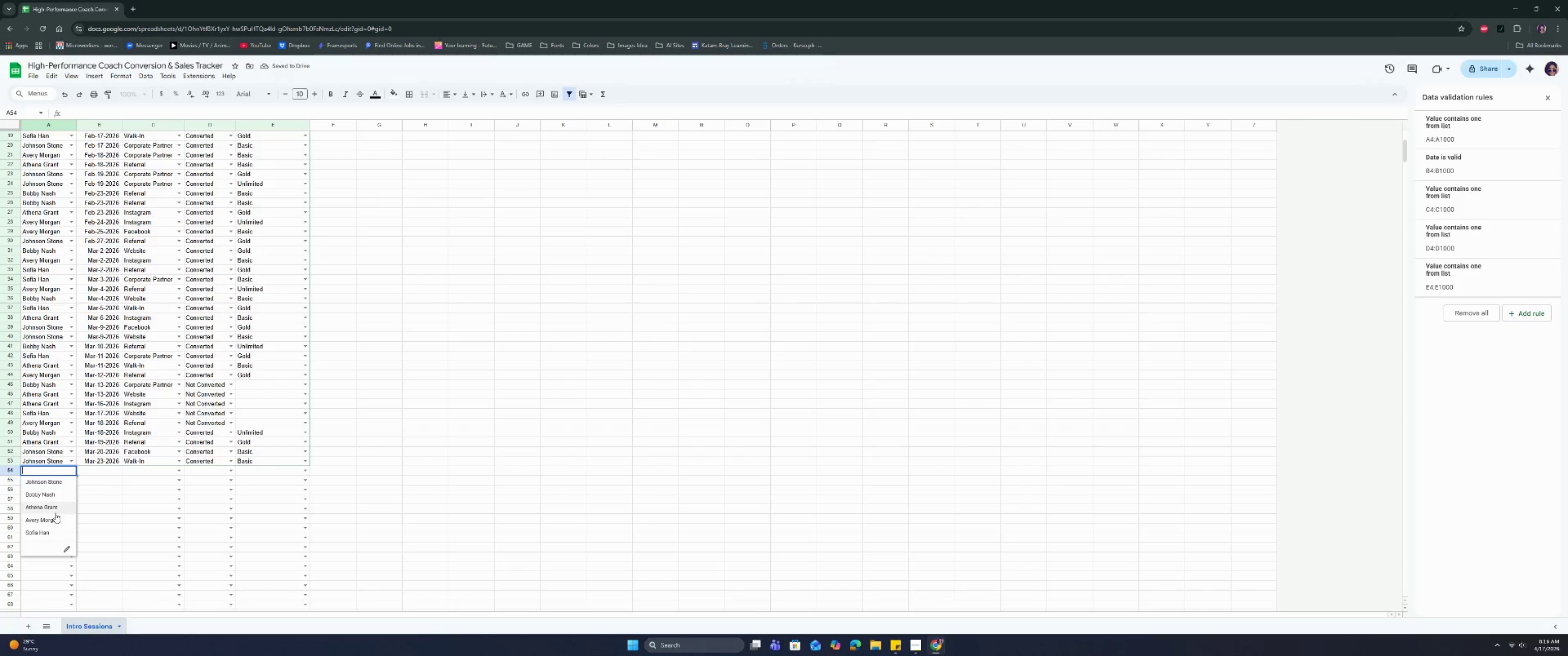 
left_click([49, 530])
 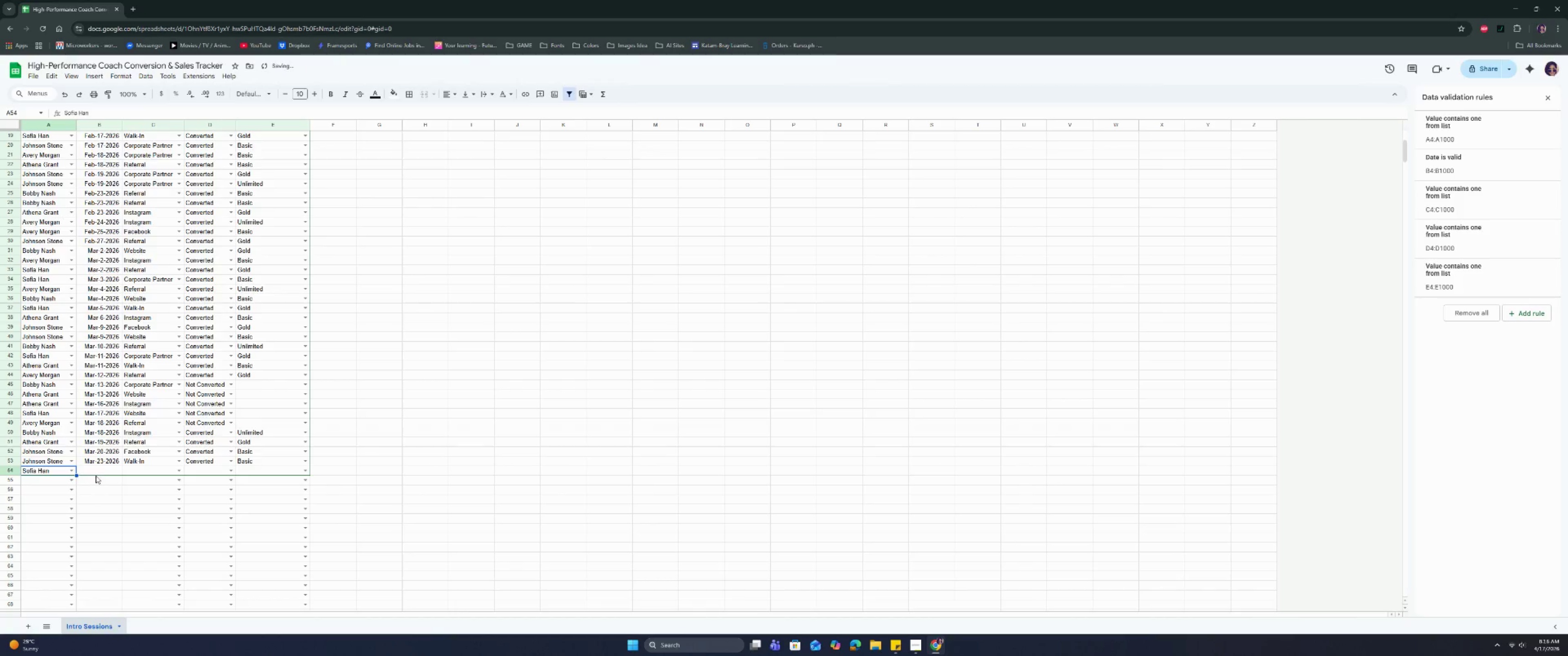 
double_click([102, 472])
 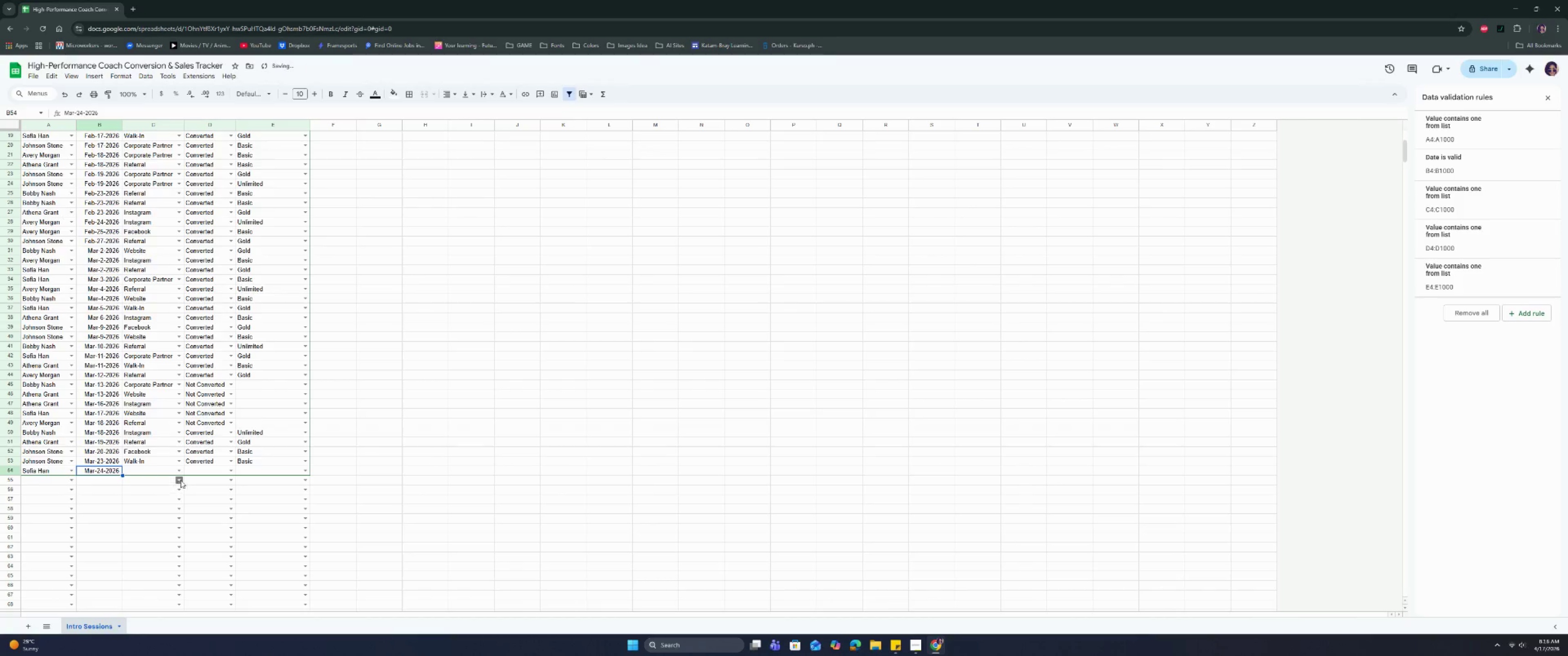 
left_click([177, 474])
 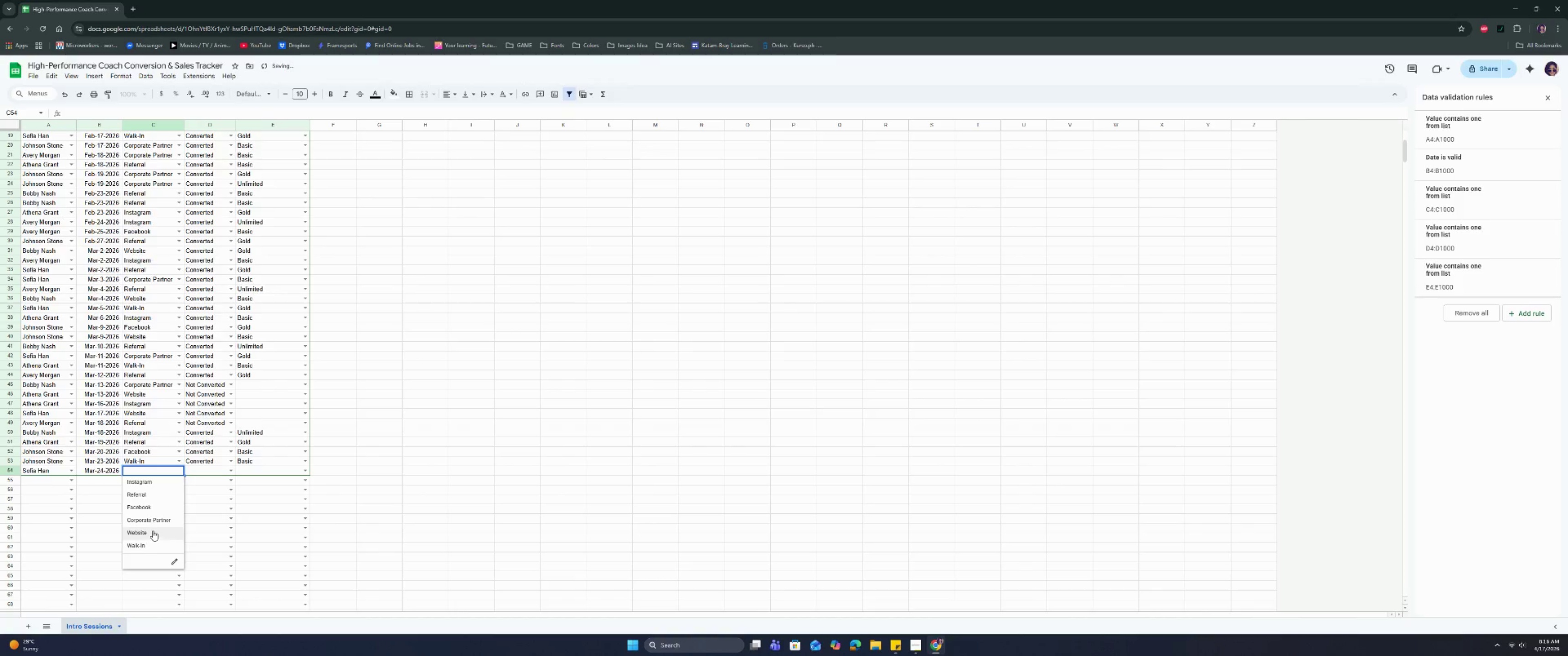 
left_click([156, 523])
 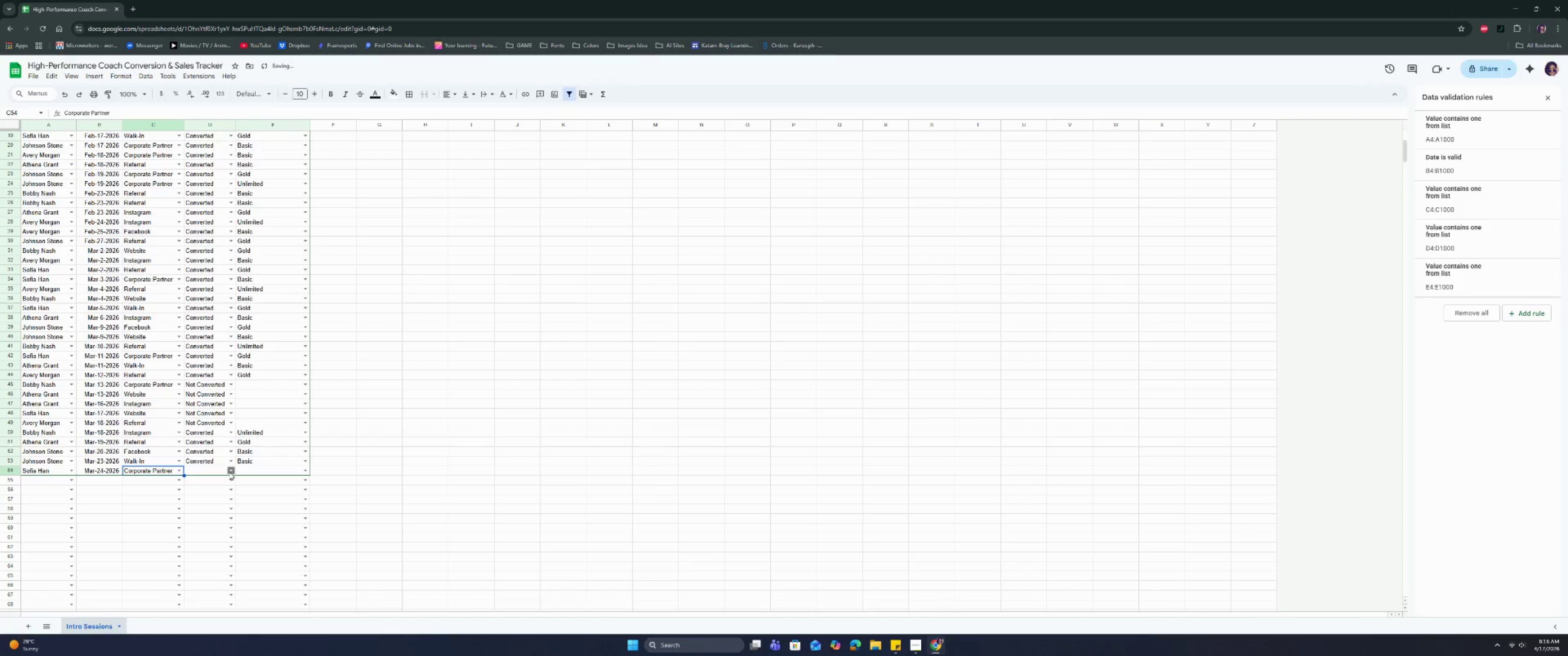 
left_click([229, 472])
 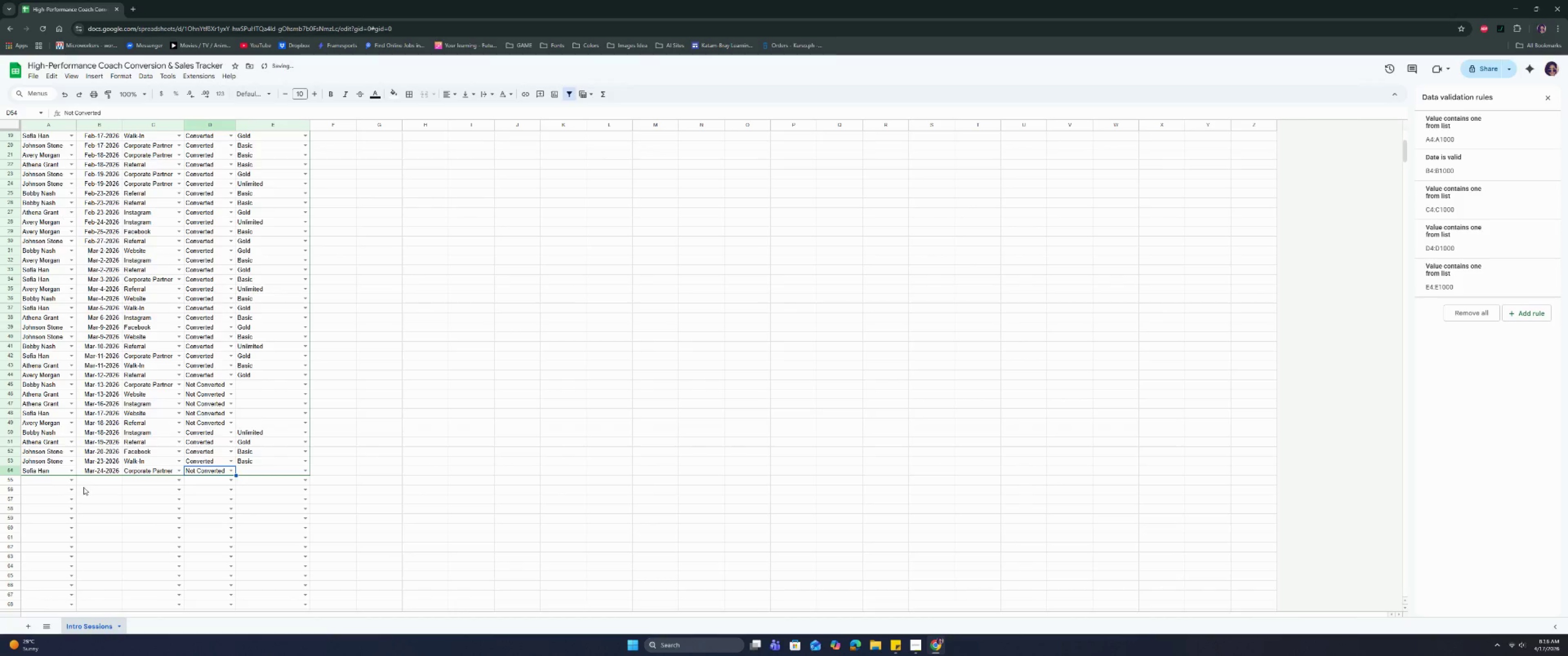 
left_click([73, 480])
 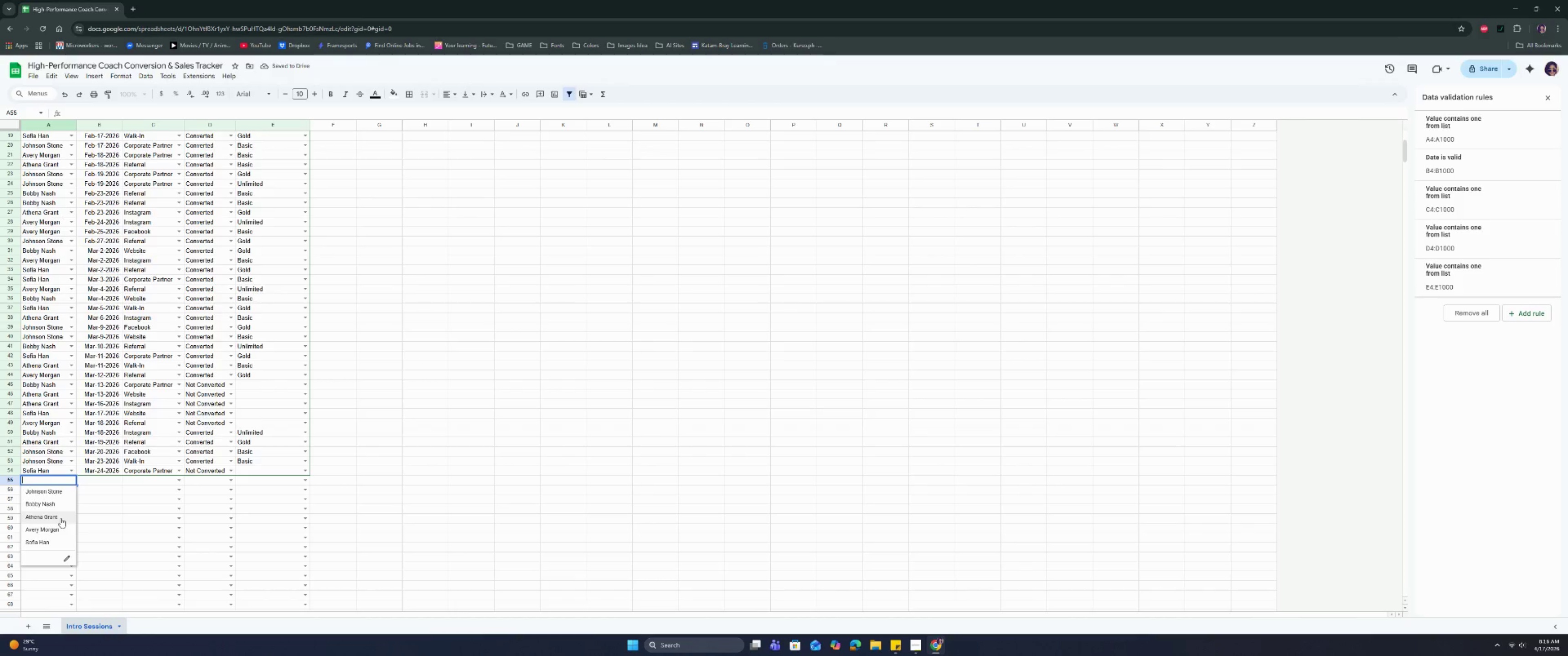 
left_click([61, 518])
 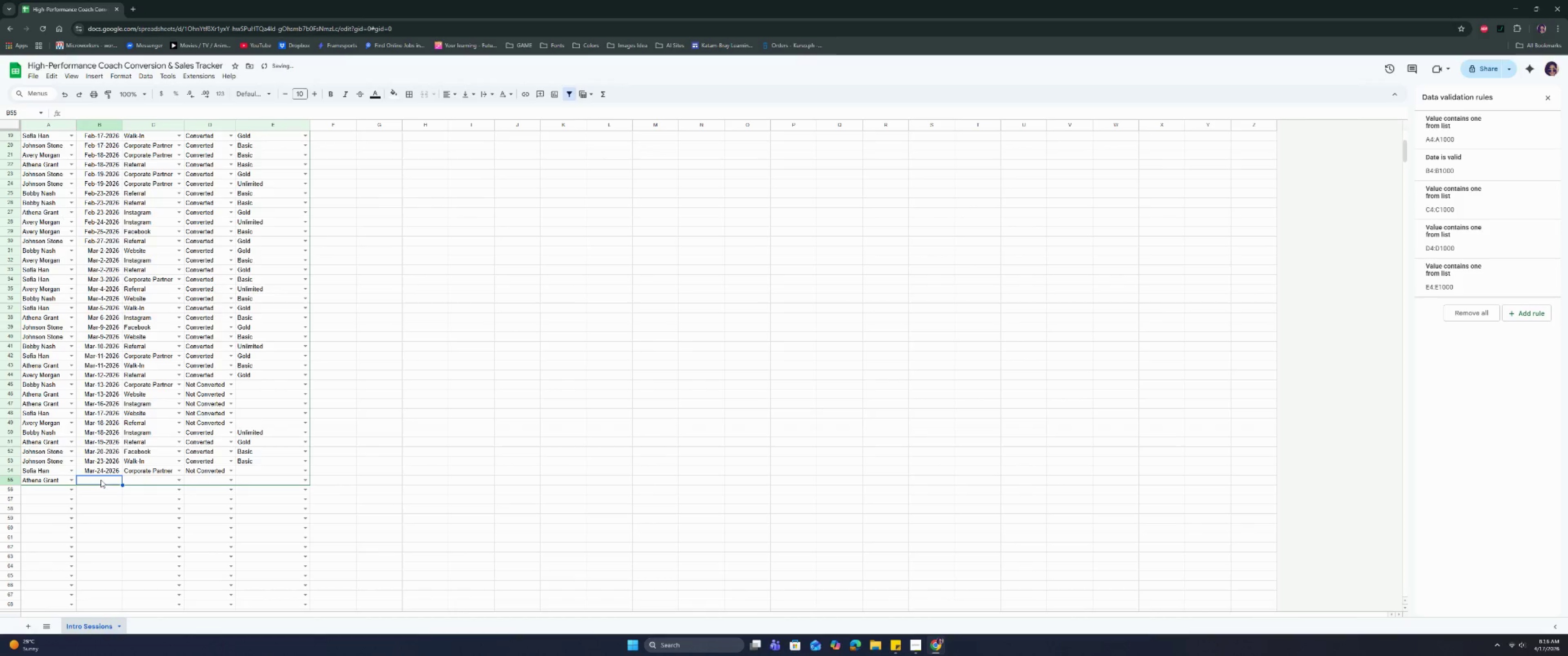 
double_click([101, 480])
 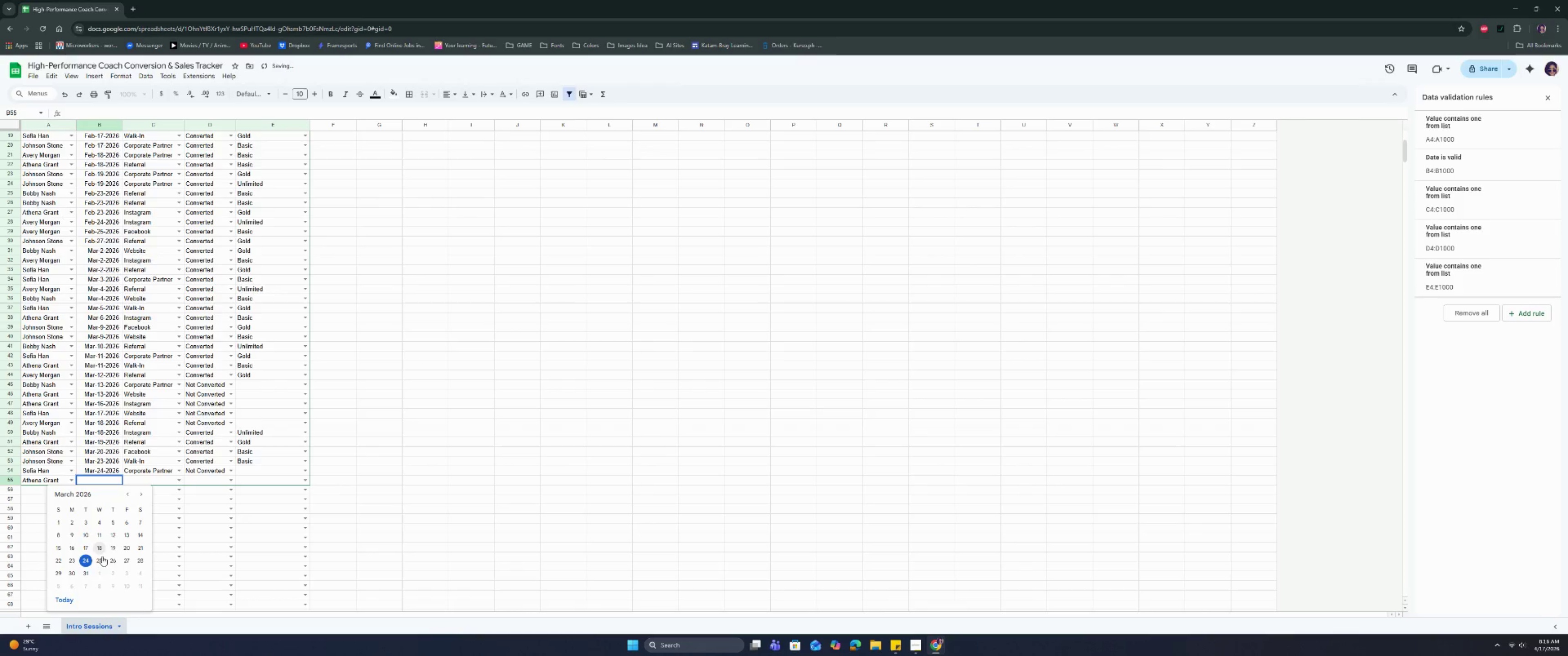 
left_click([103, 560])
 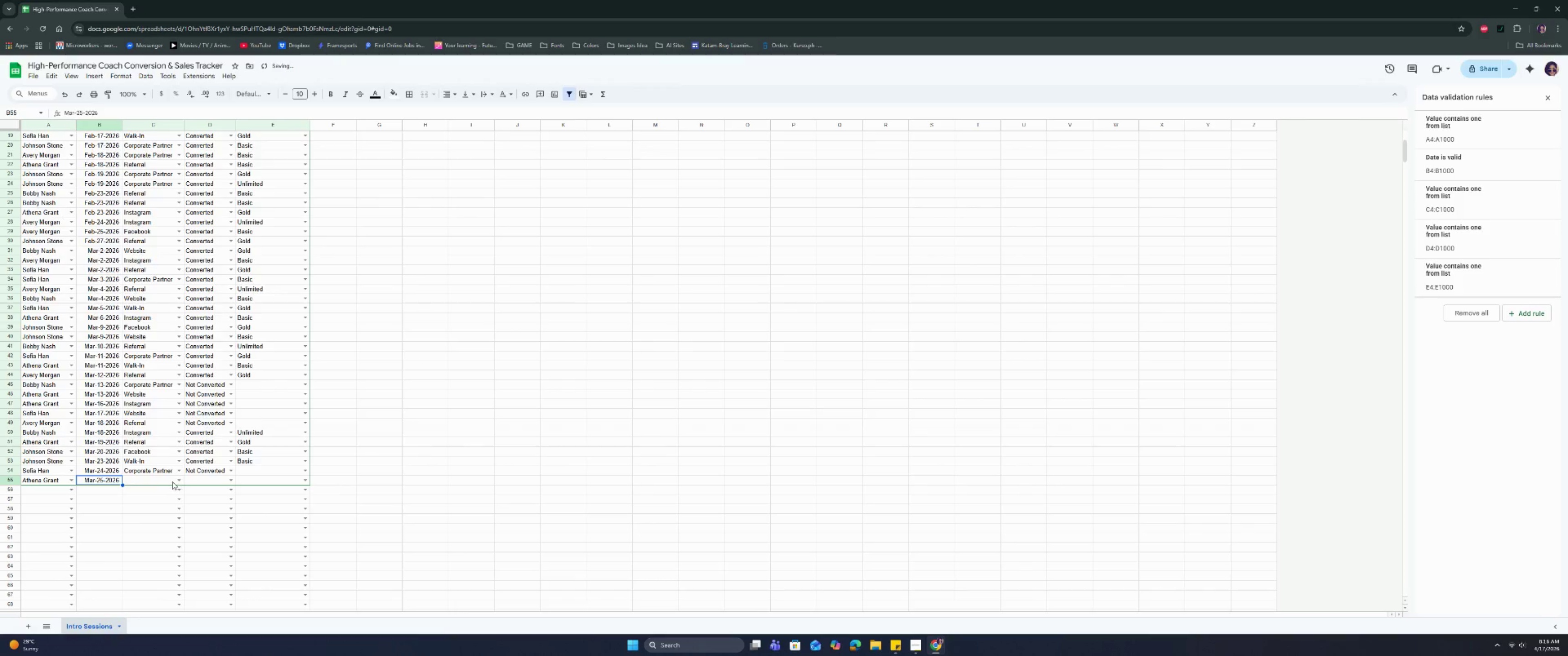 
left_click([178, 482])
 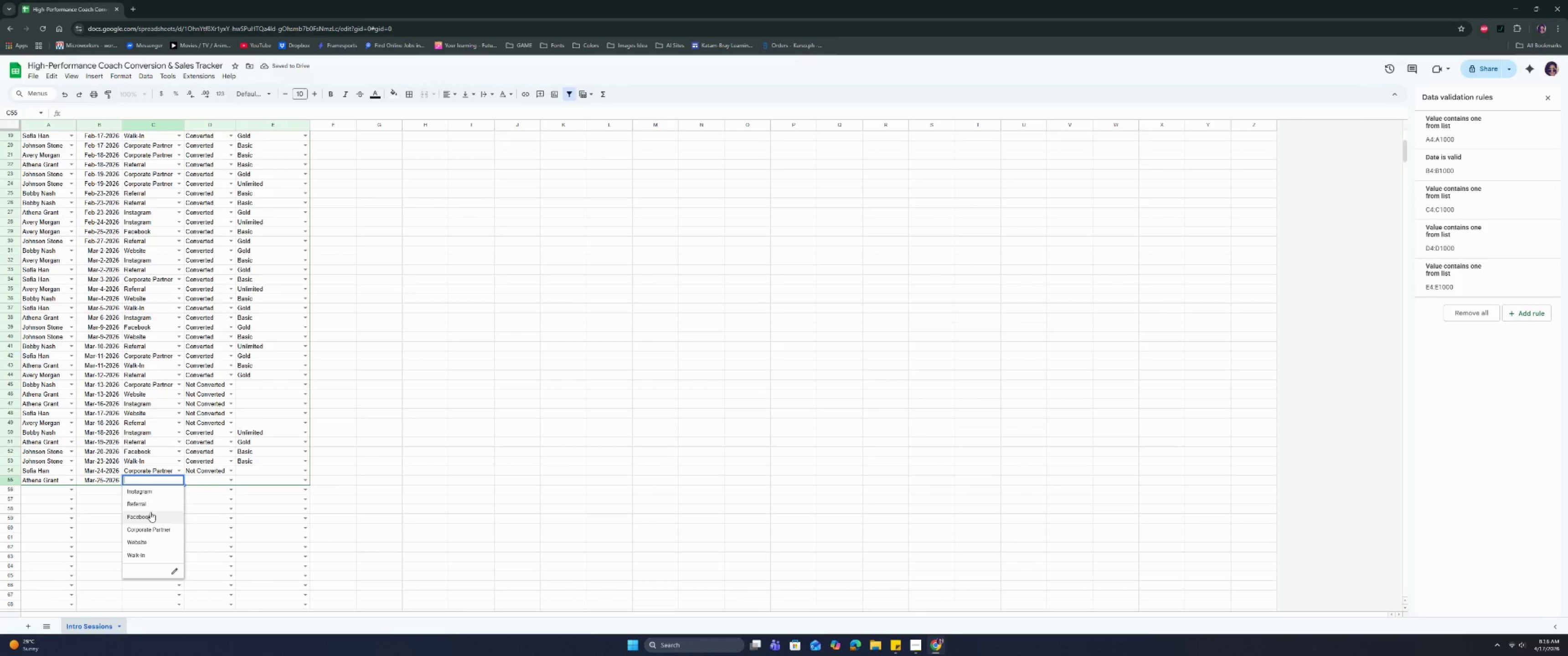 
left_click([151, 517])
 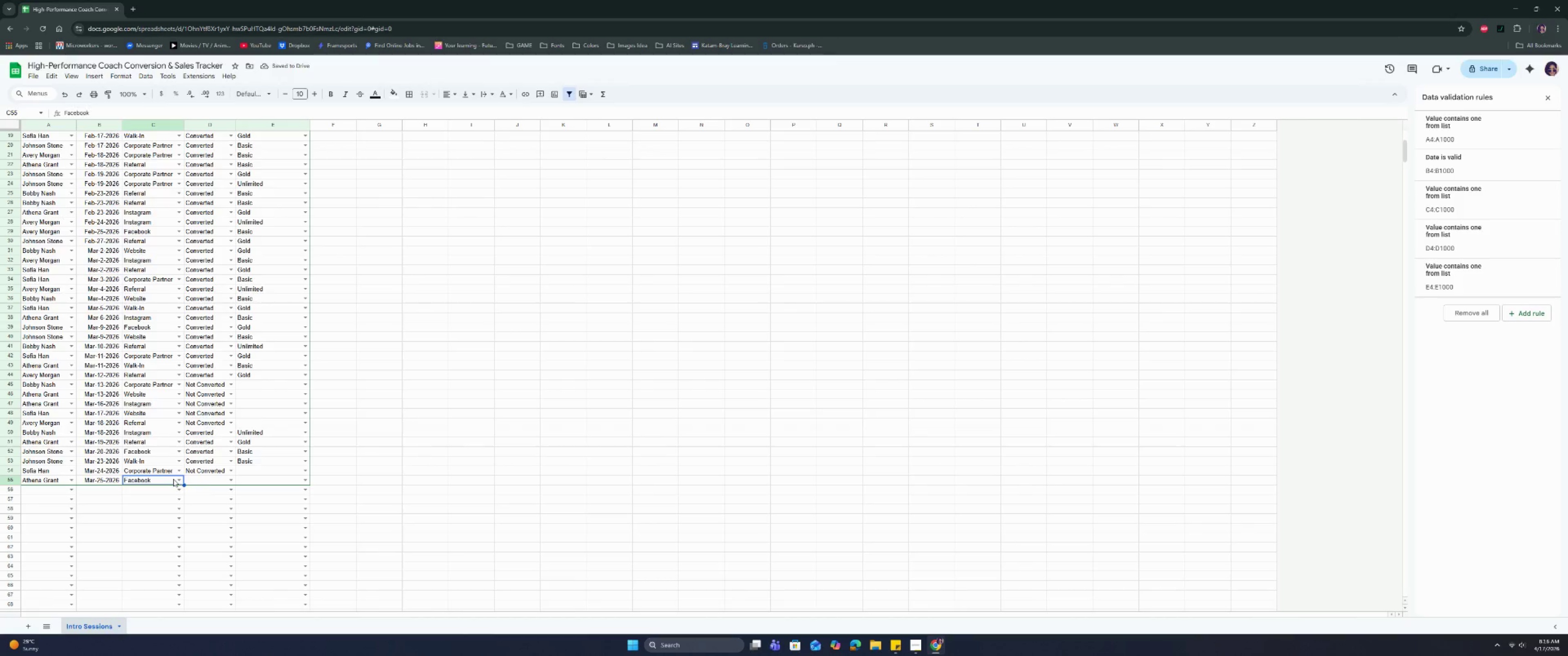 
left_click([230, 479])
 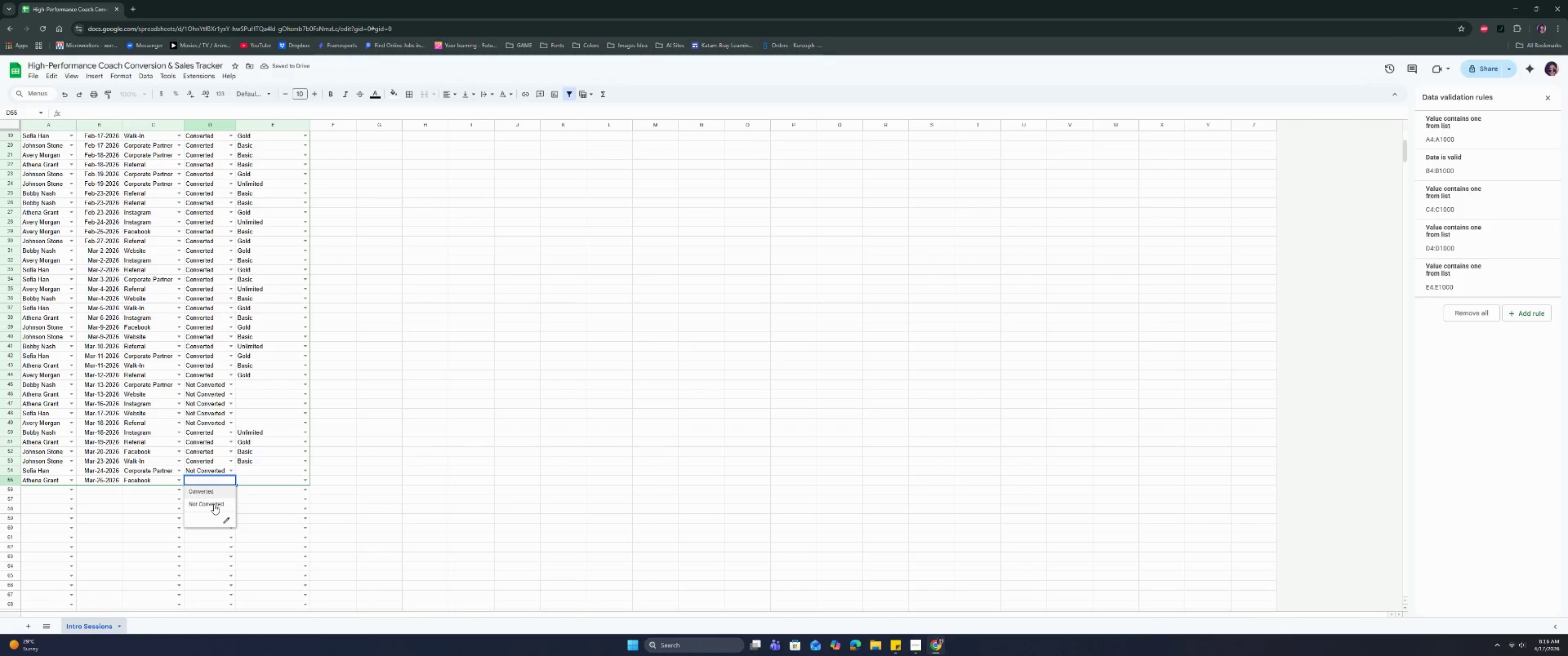 
left_click([218, 494])
 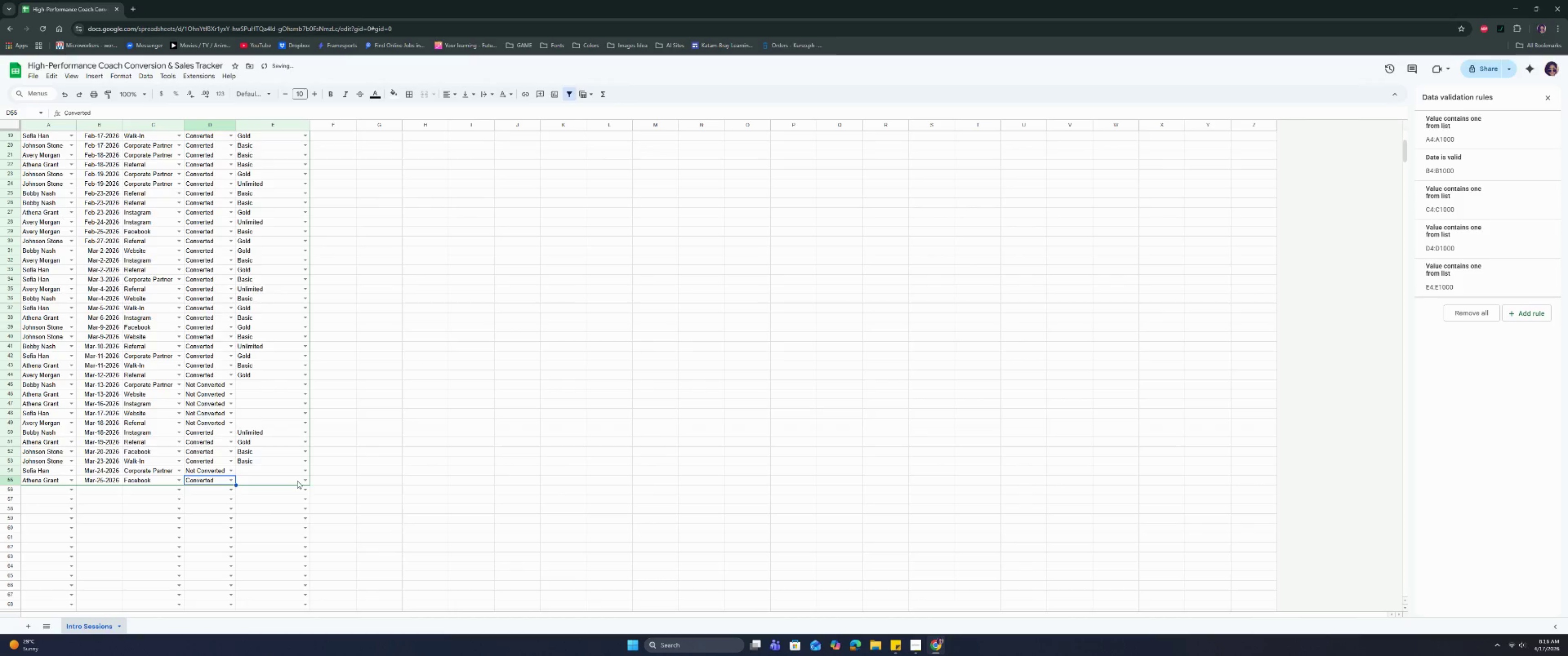 
left_click([306, 482])
 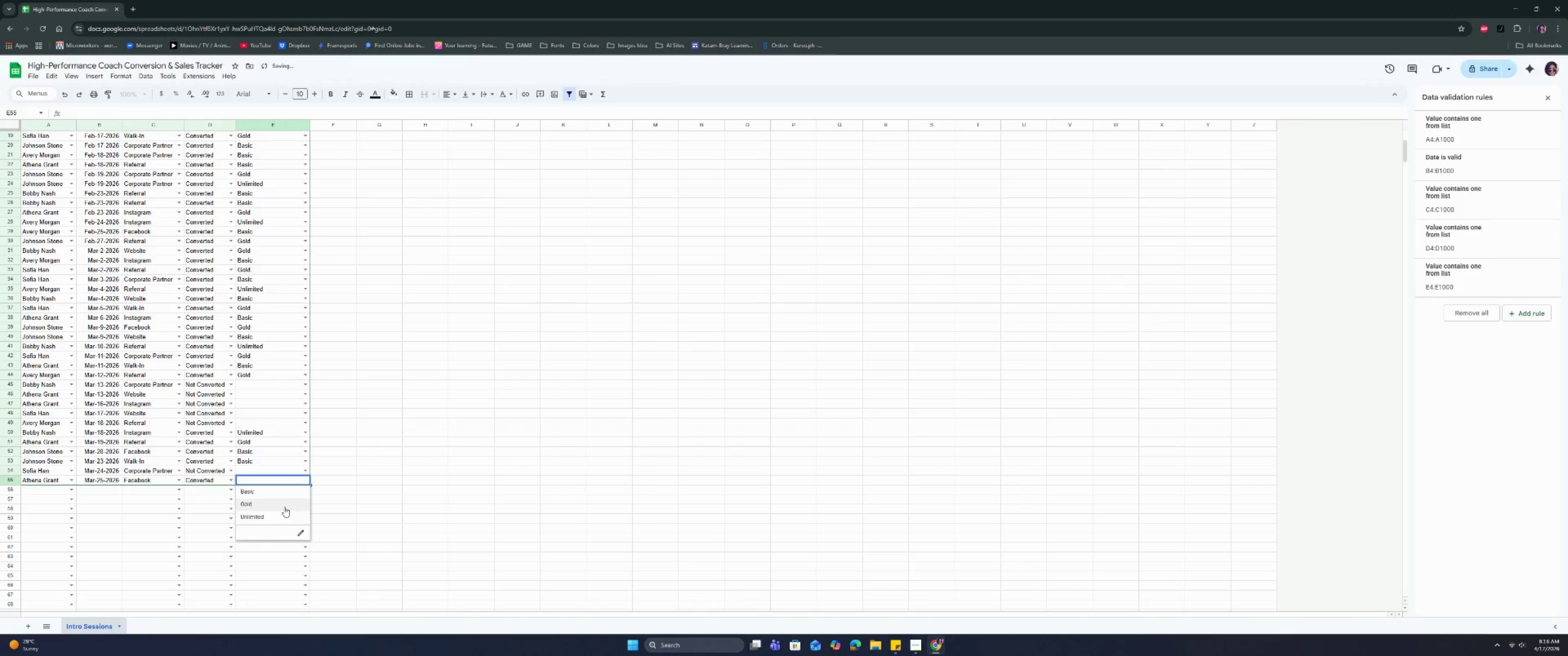 
left_click([285, 504])
 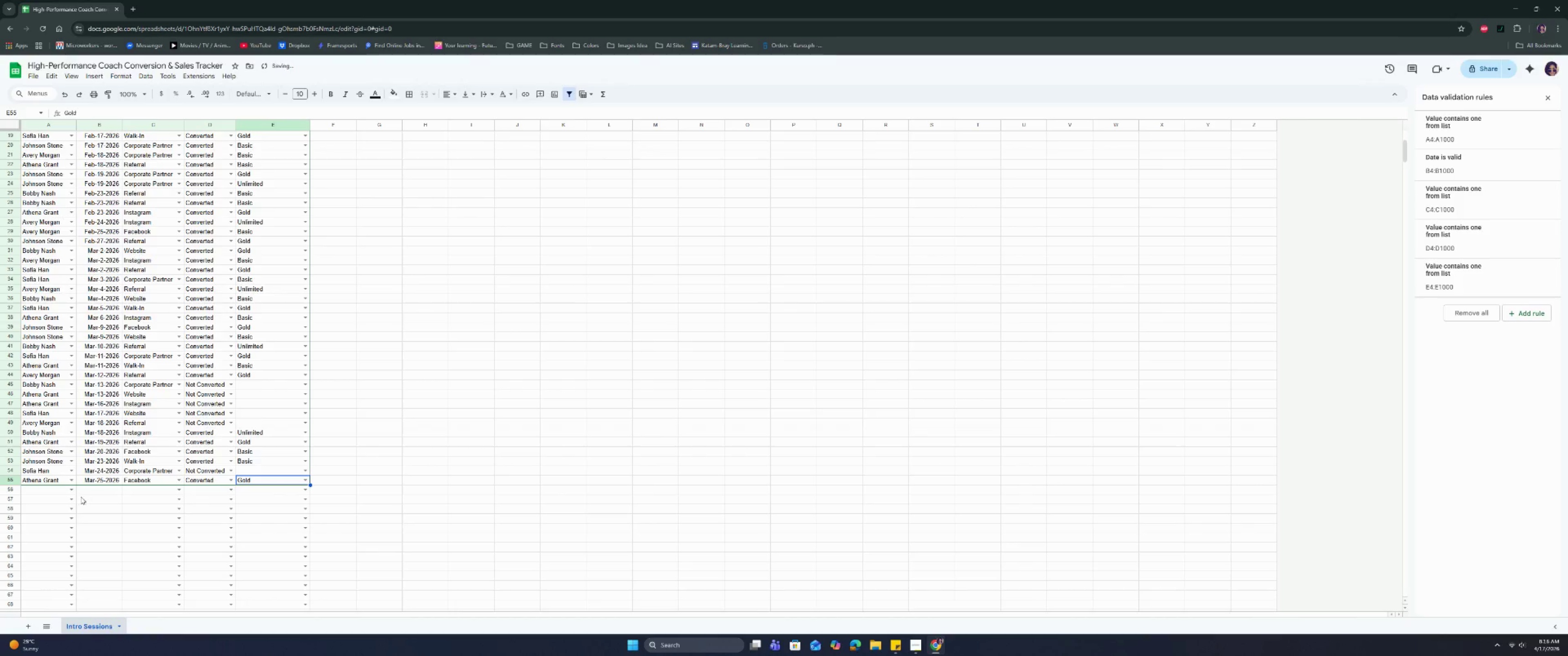 
left_click([77, 494])
 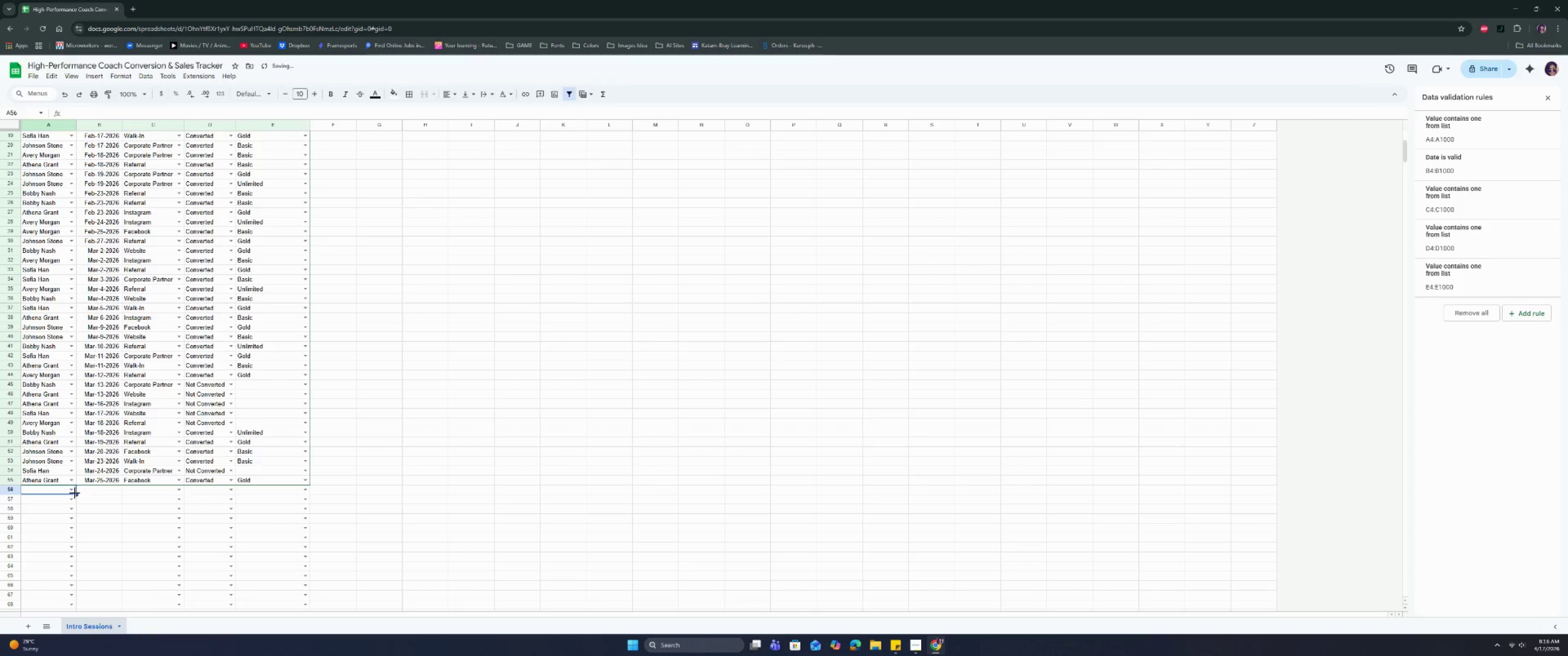 
left_click([74, 492])
 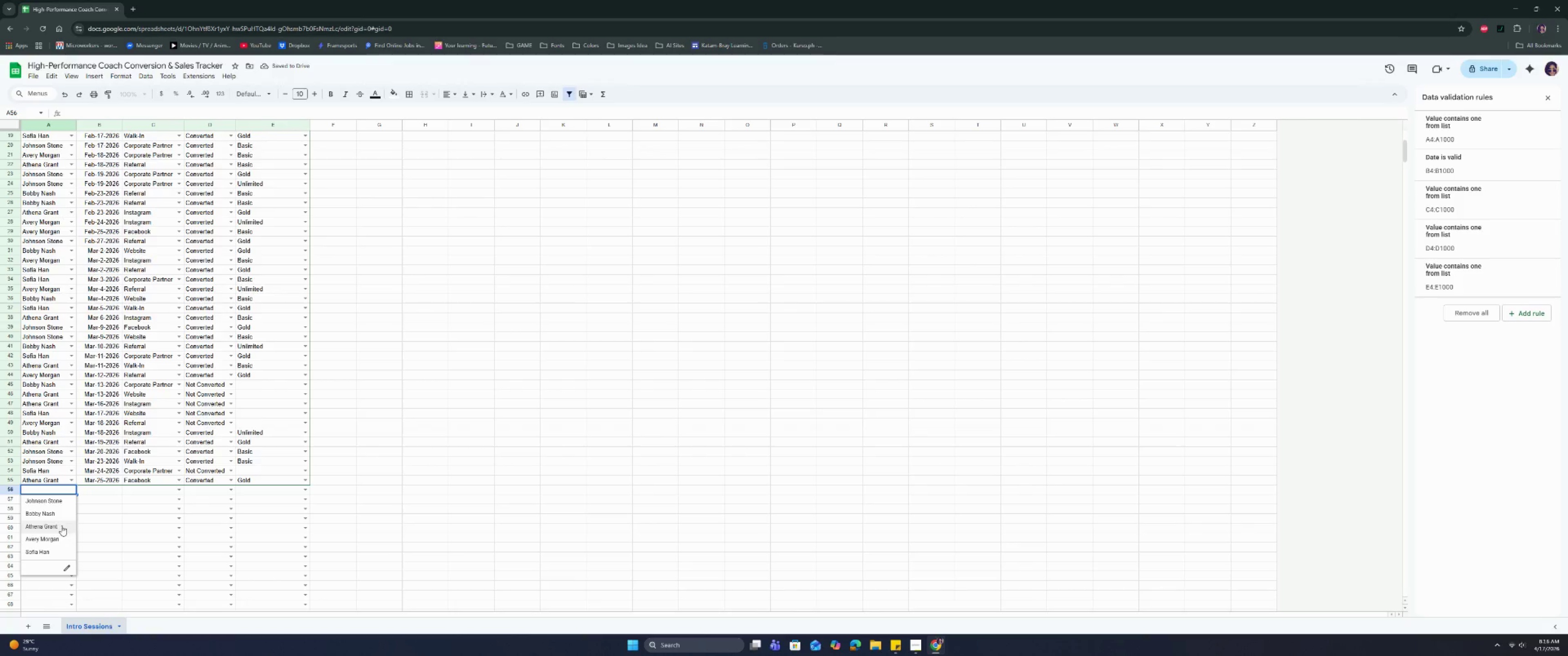 
left_click([61, 536])
 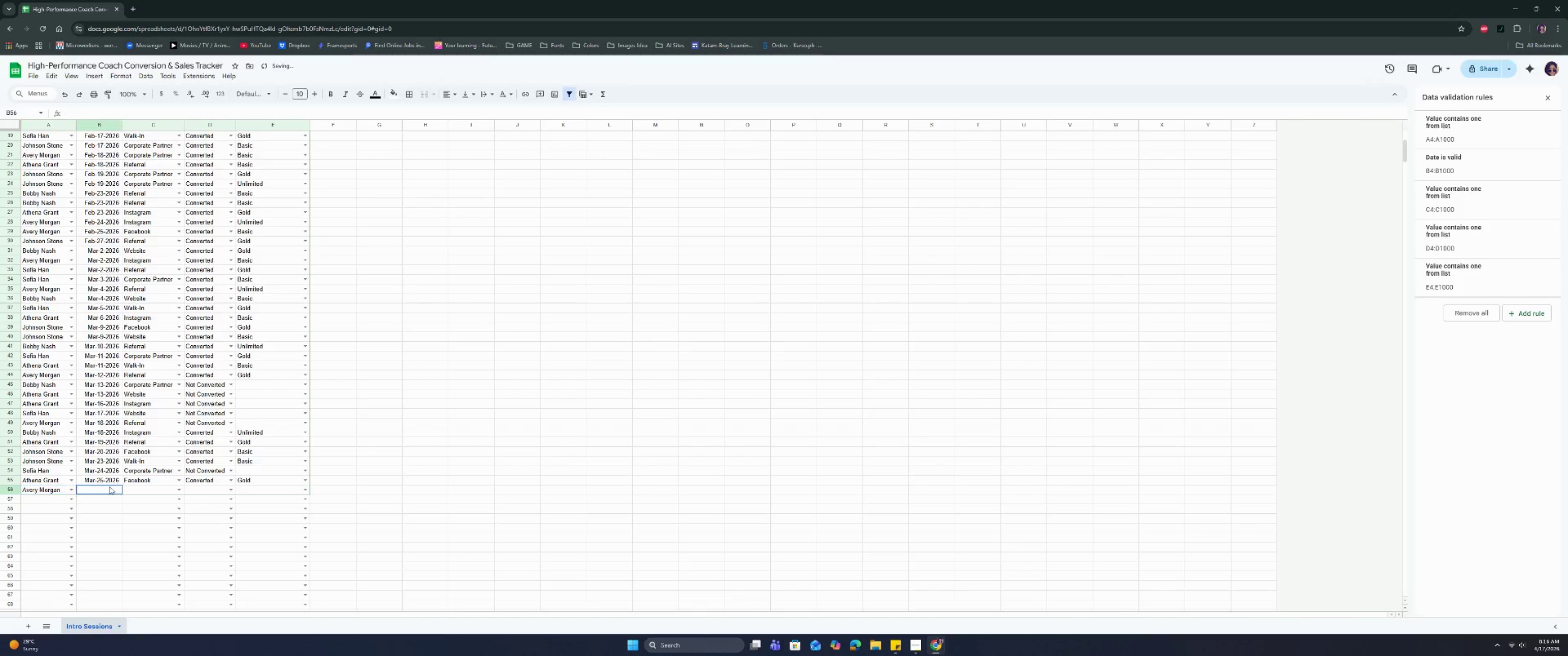 
double_click([110, 489])
 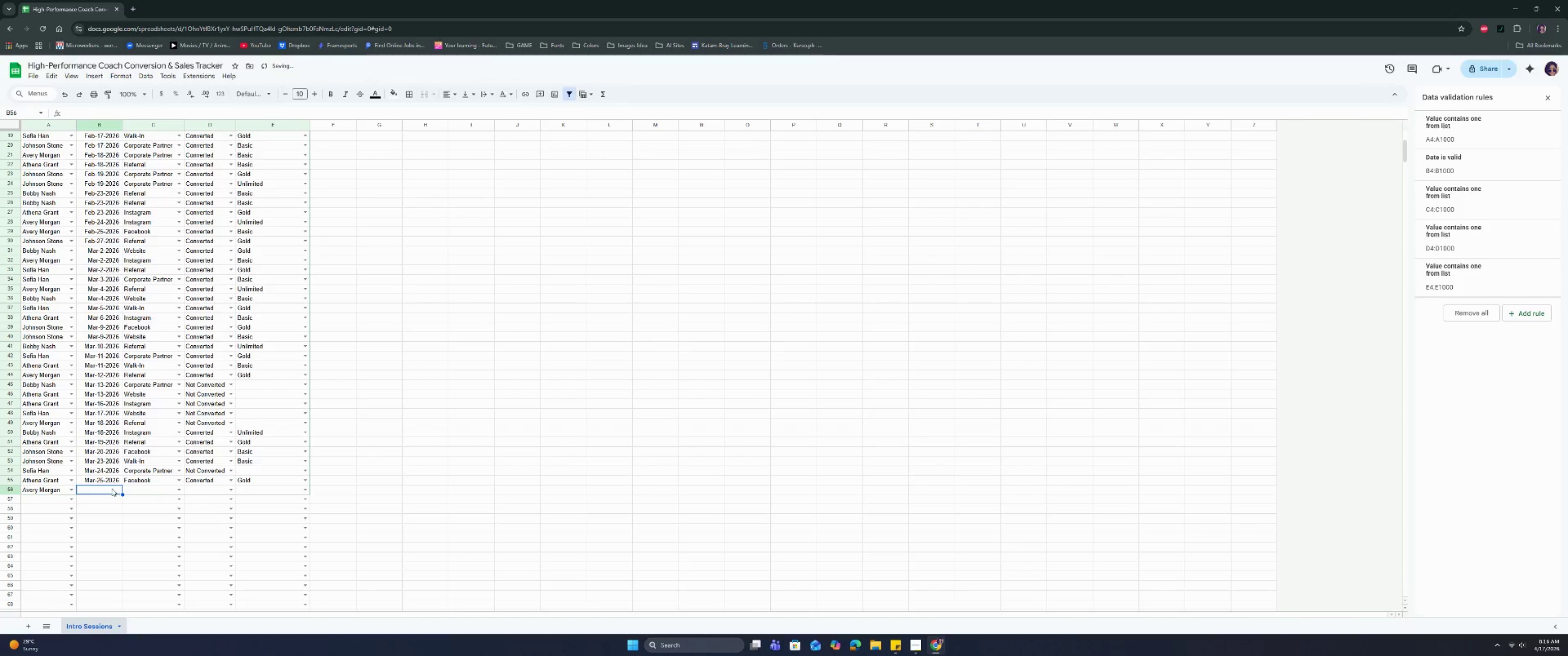 
double_click([112, 488])
 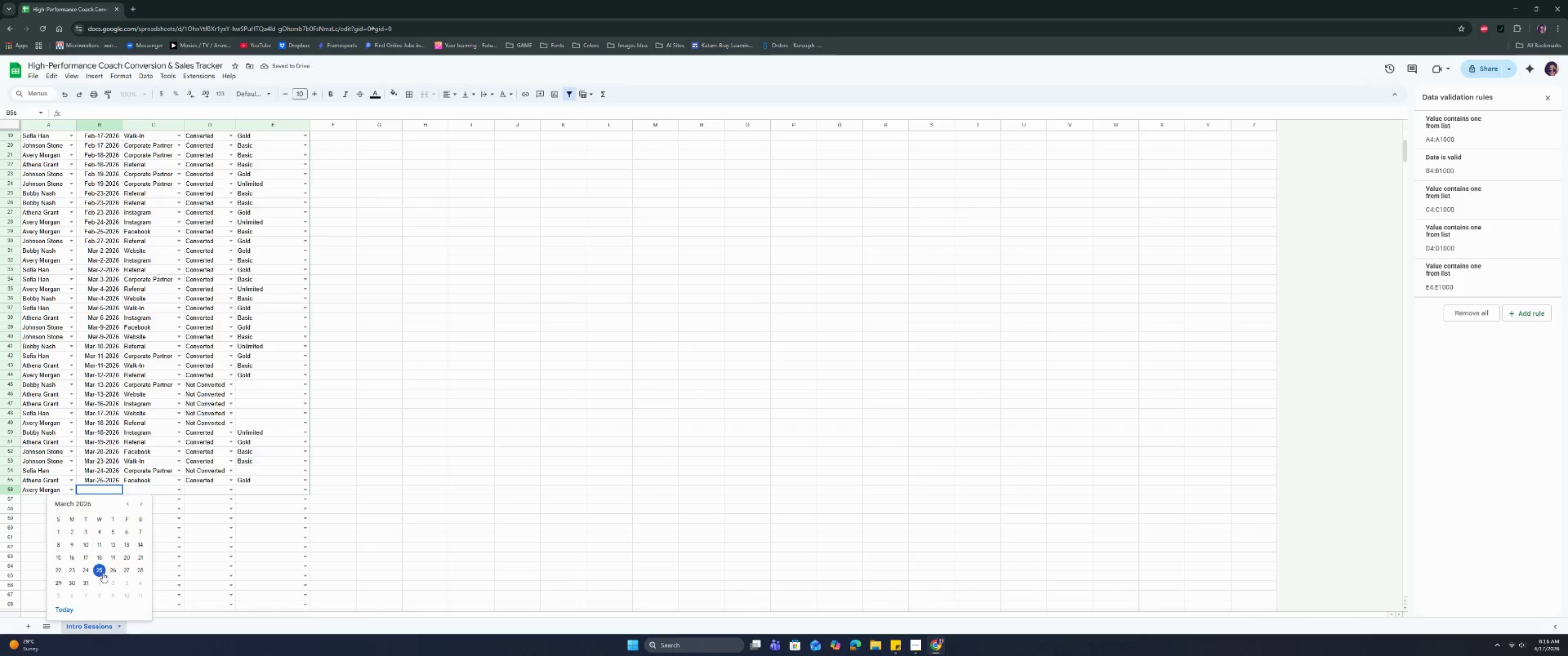 
left_click([160, 493])
 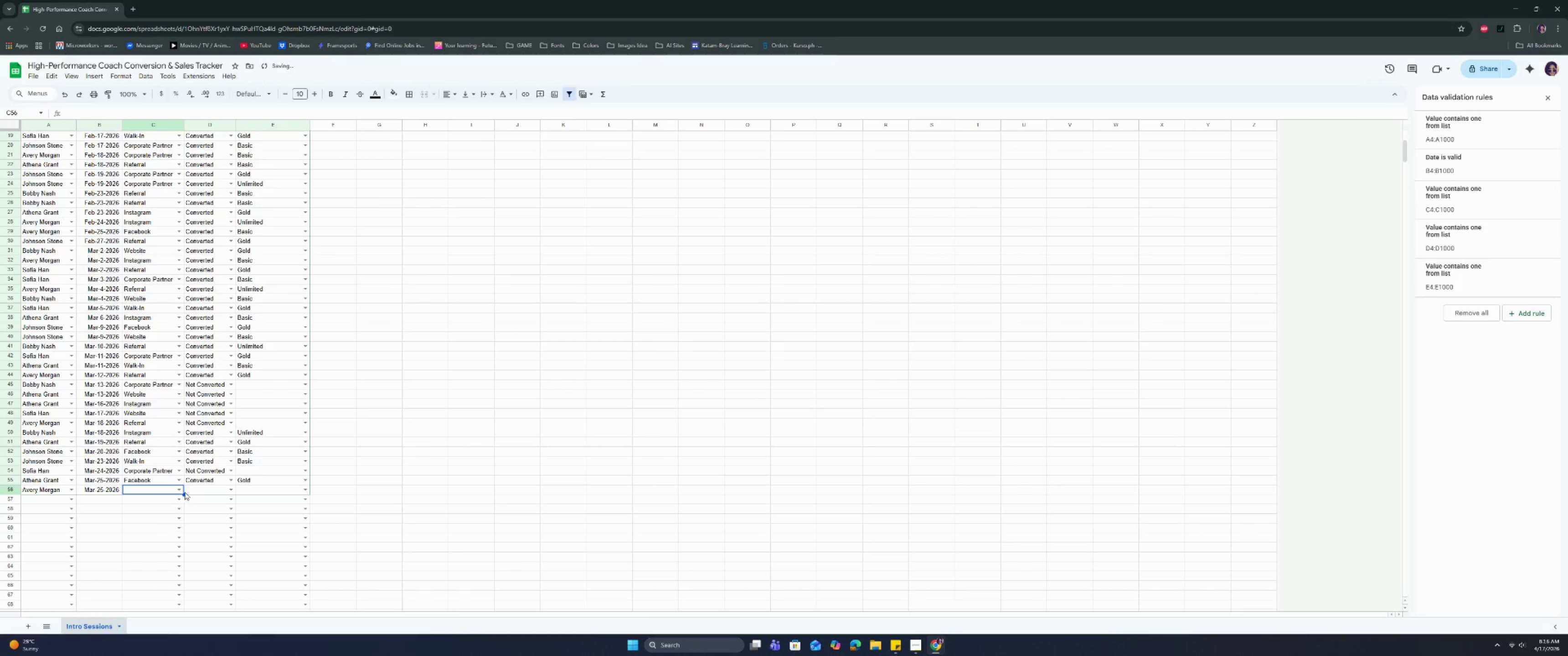 
left_click([178, 491])
 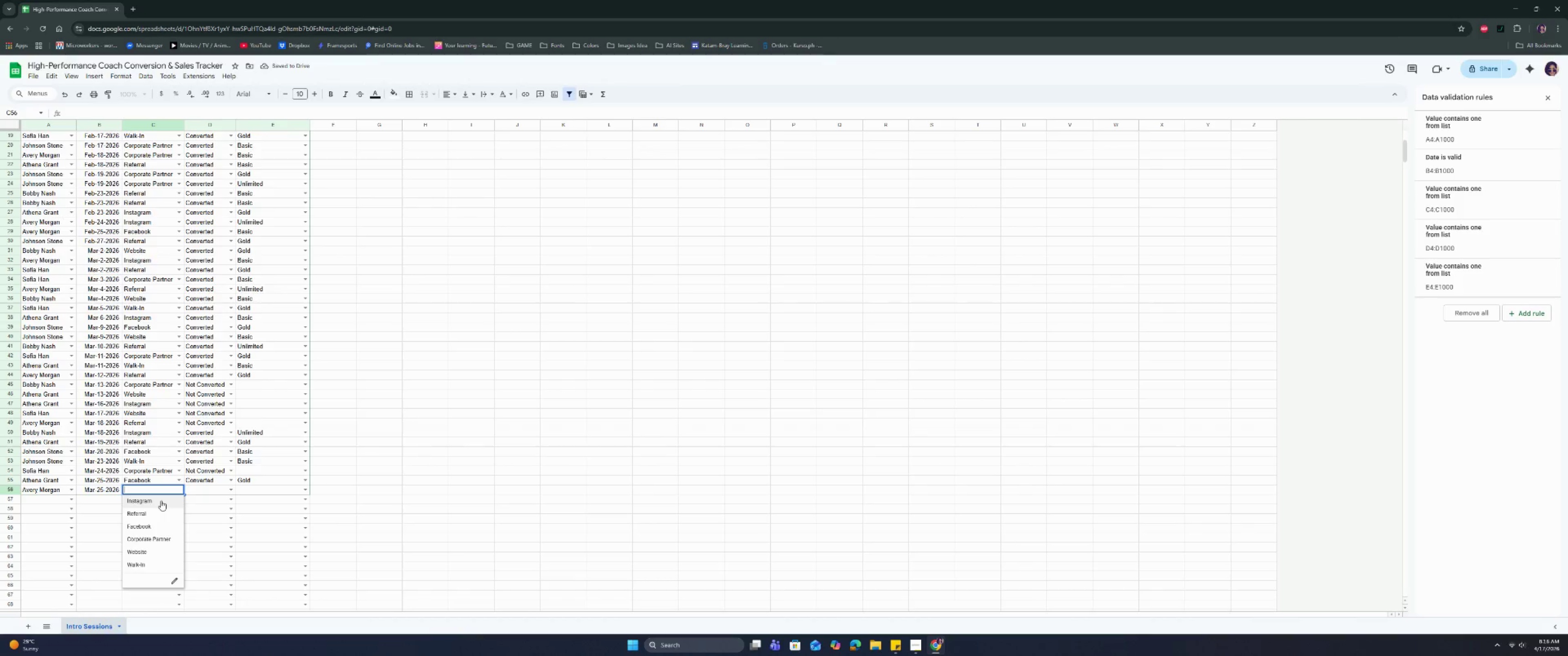 
left_click([161, 501])
 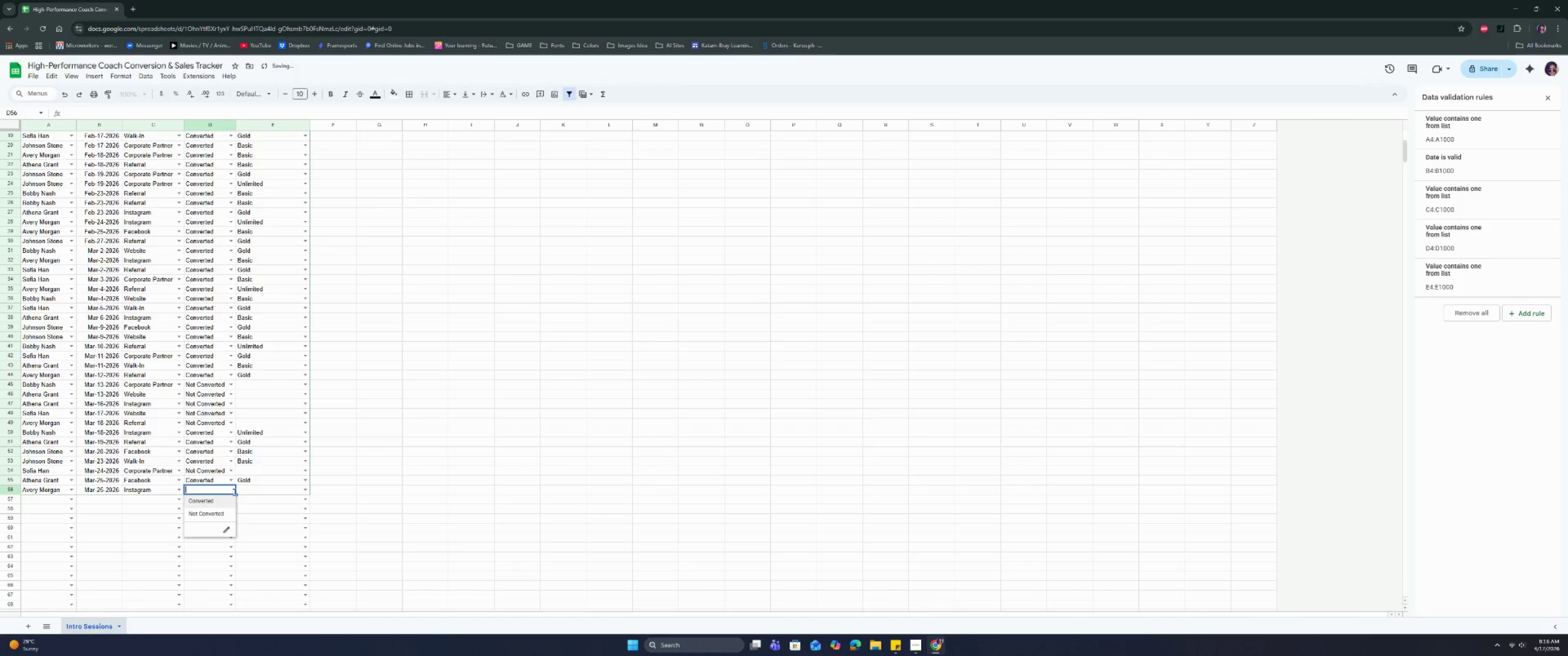 
double_click([222, 514])
 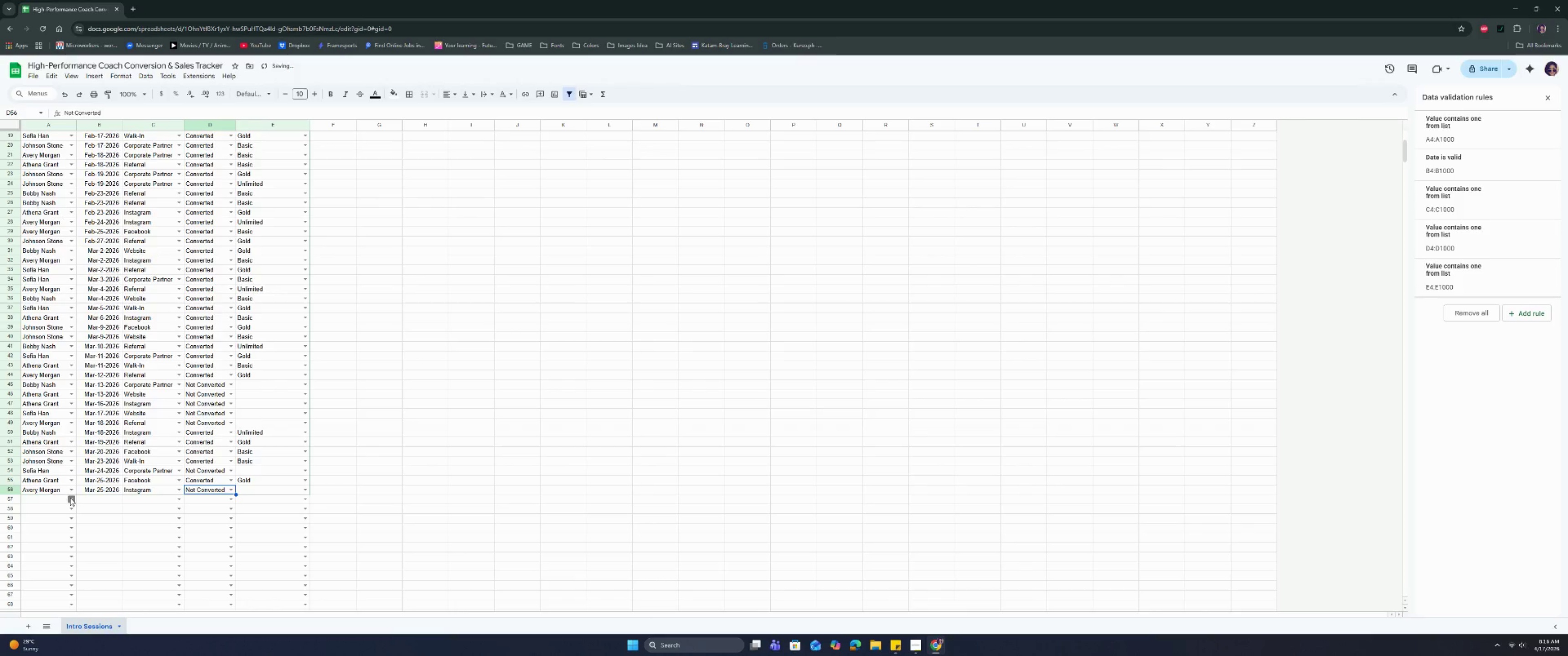 
left_click([71, 498])
 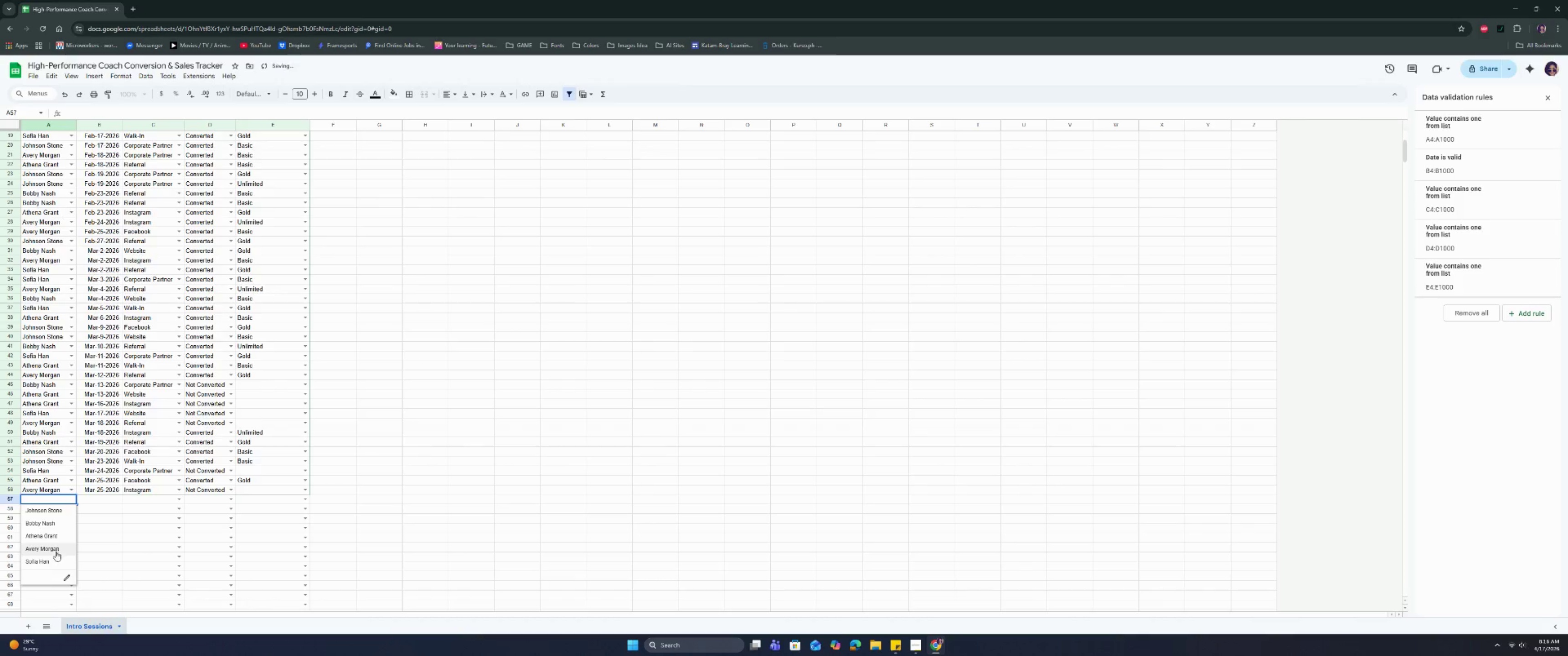 
left_click([52, 561])
 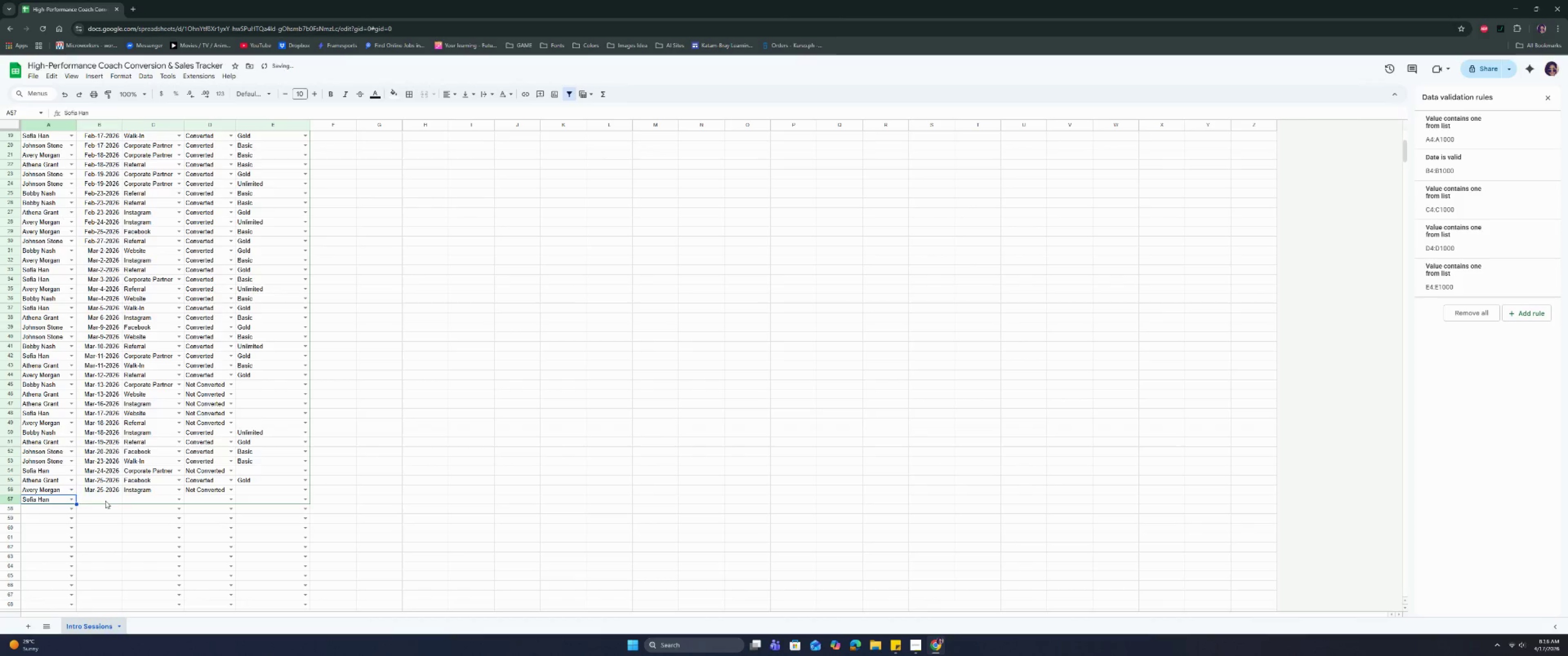 
double_click([105, 501])
 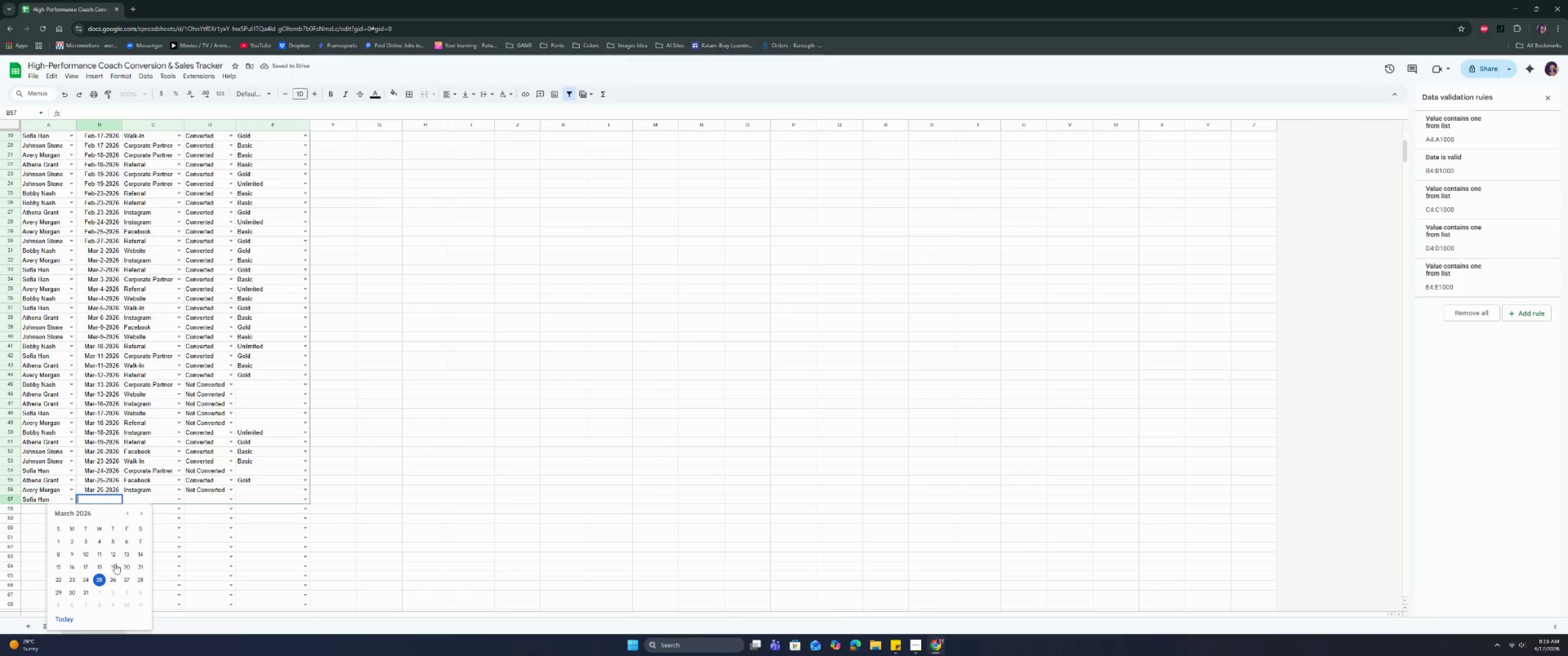 
left_click([112, 581])
 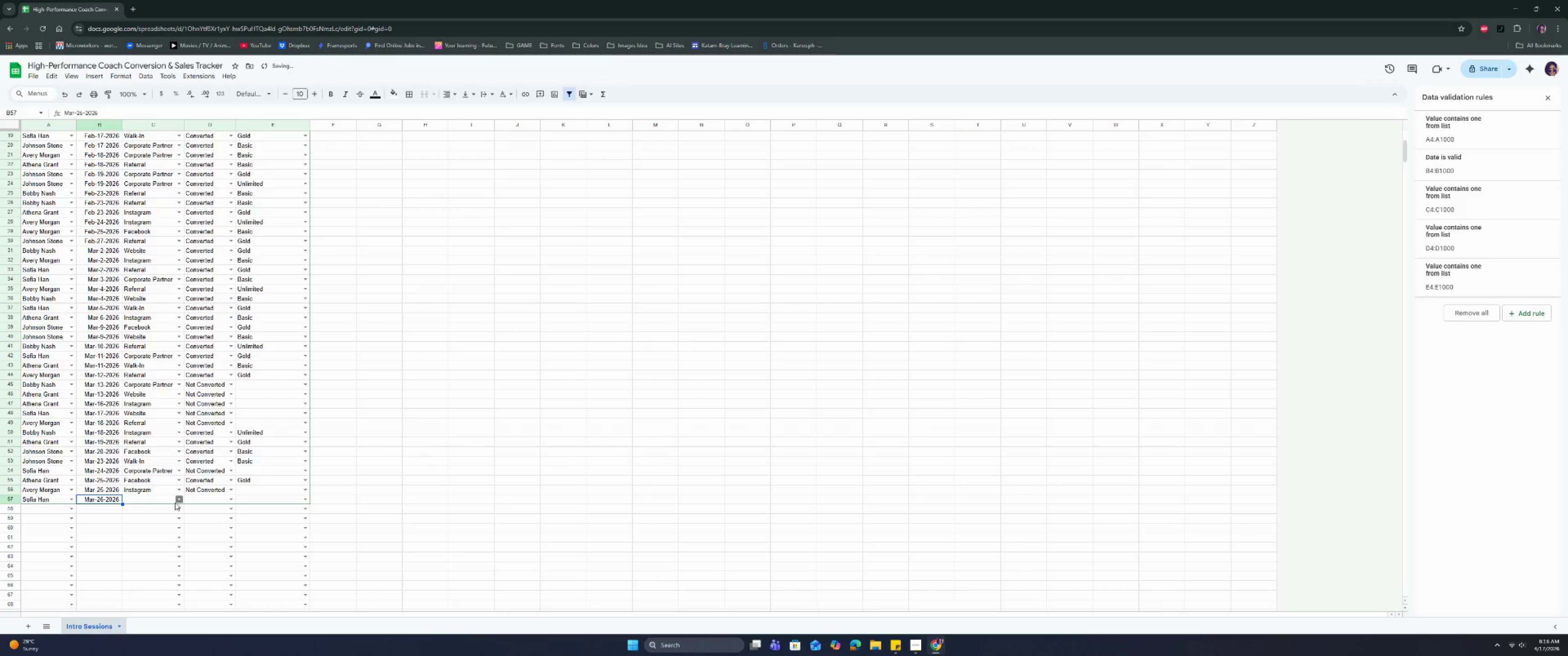 
left_click([176, 502])
 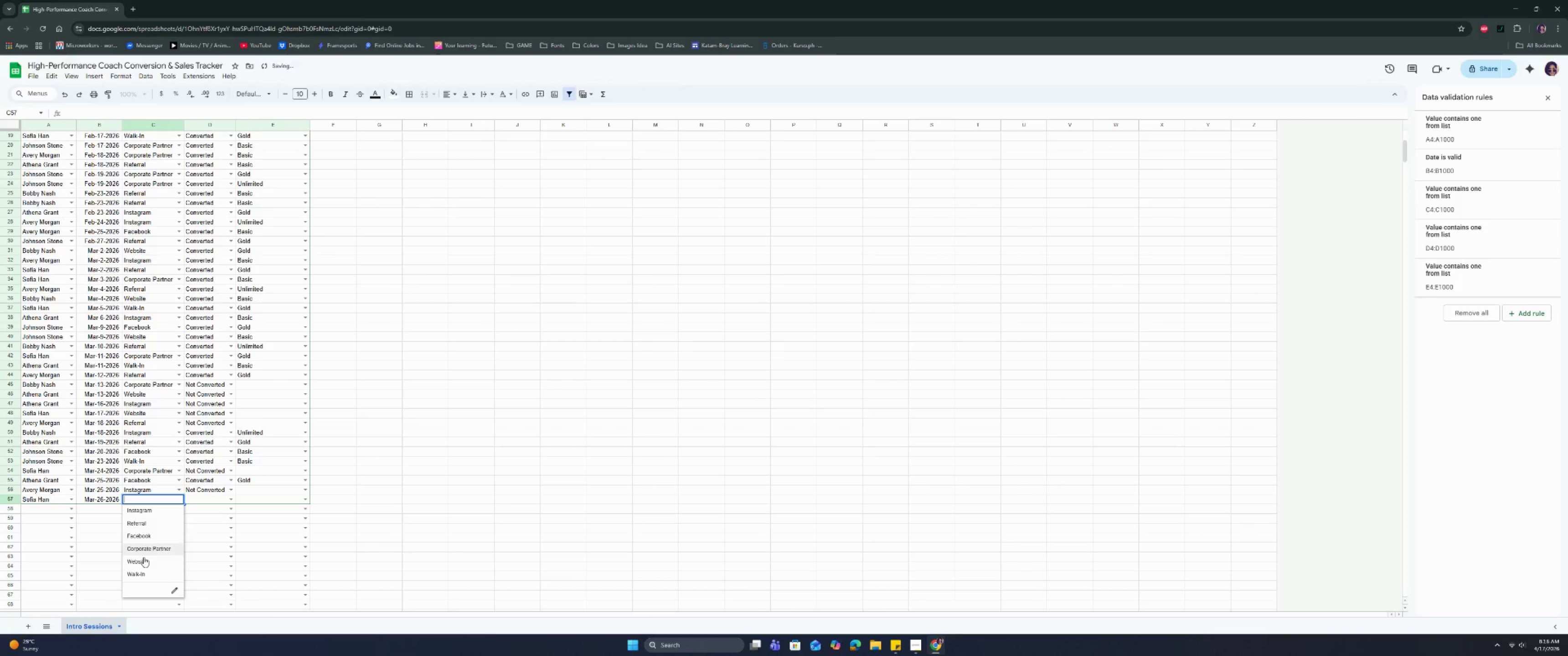 
left_click([143, 563])
 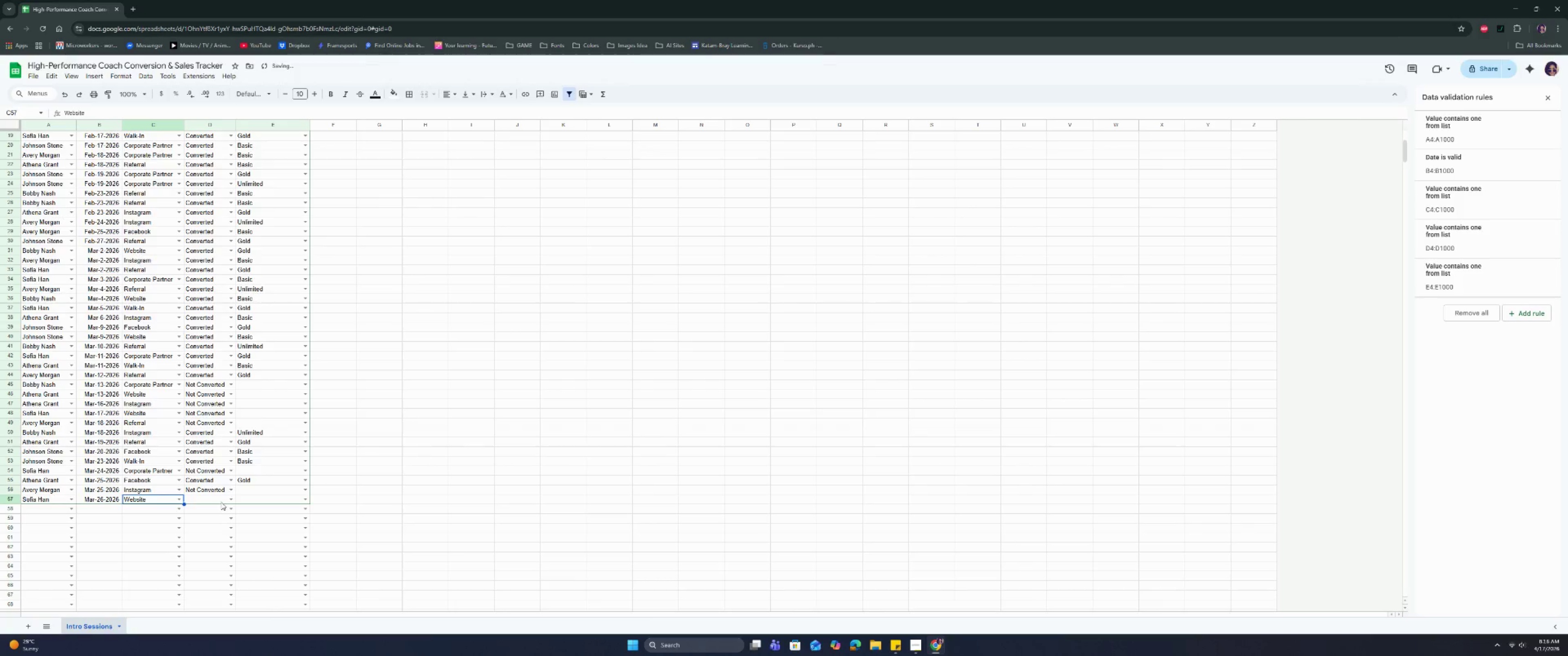 
left_click([228, 502])
 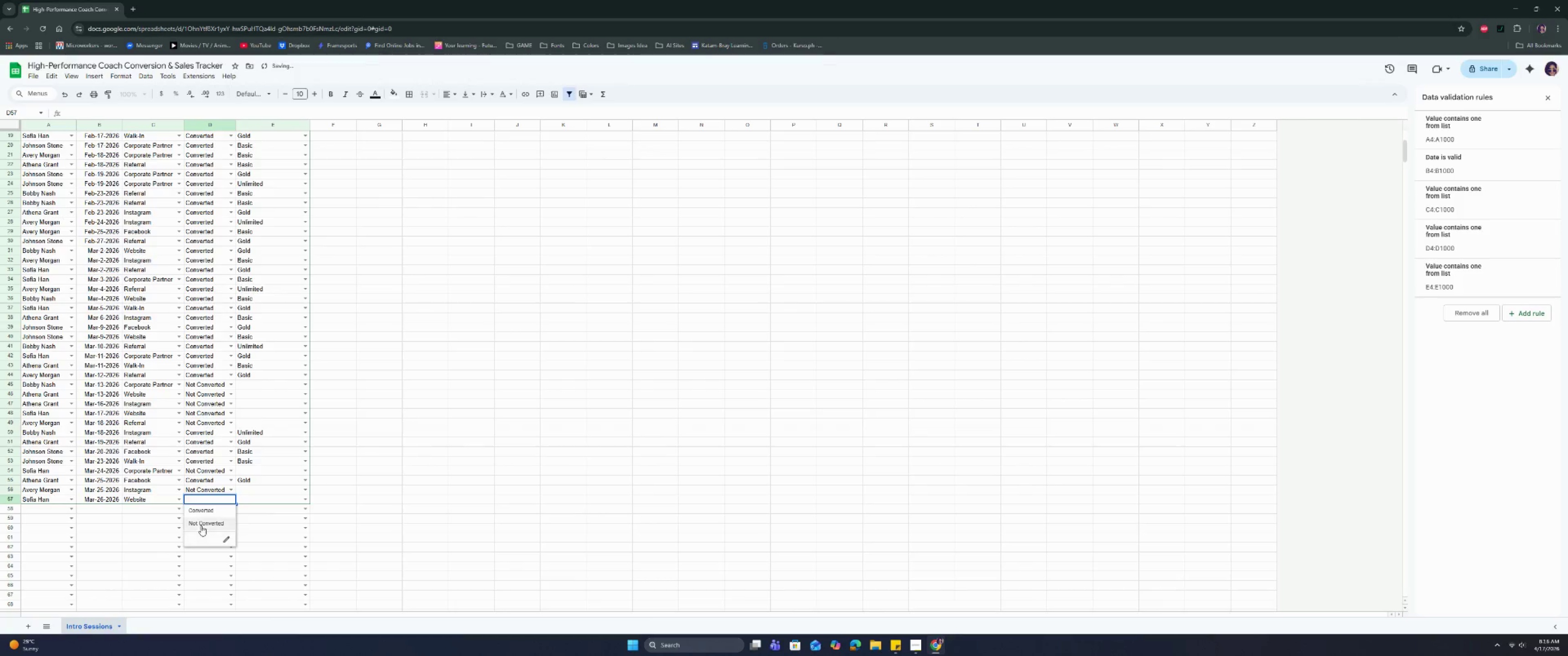 
left_click([206, 507])
 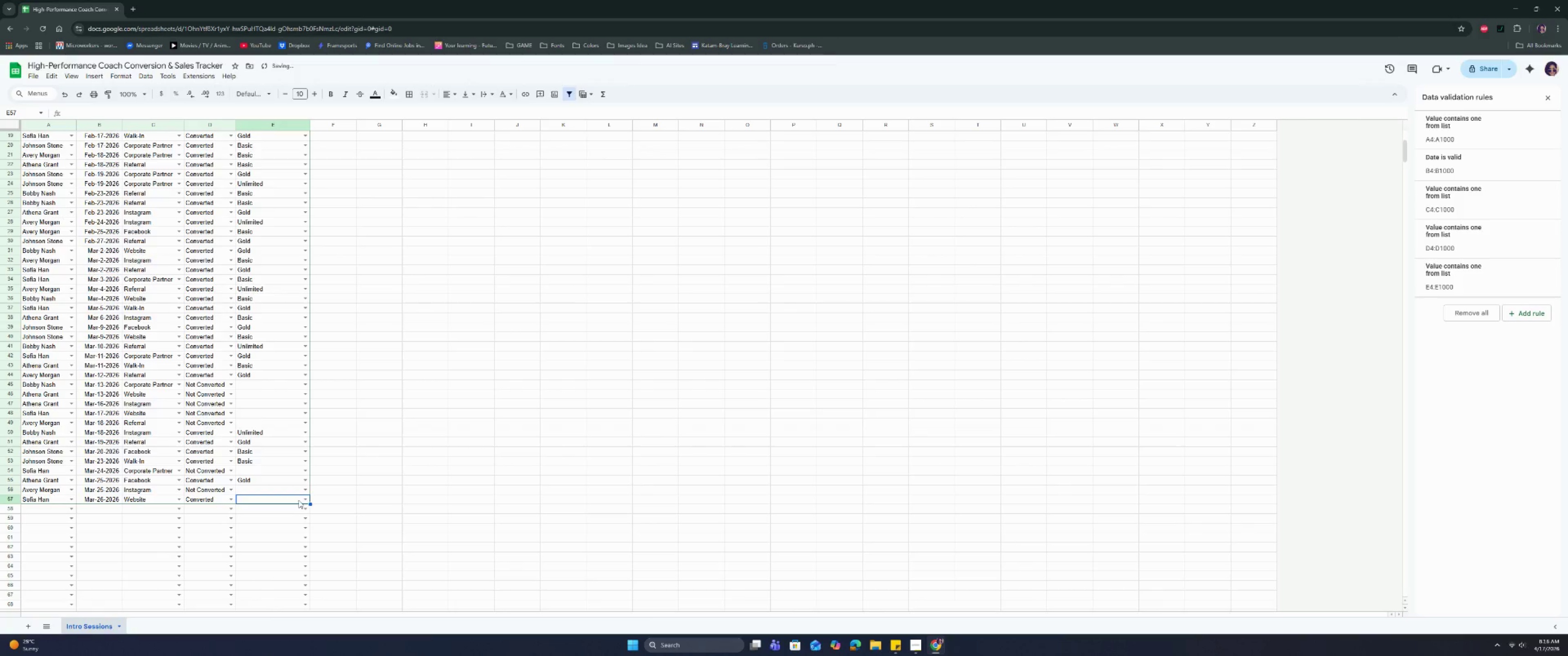 
double_click([303, 501])
 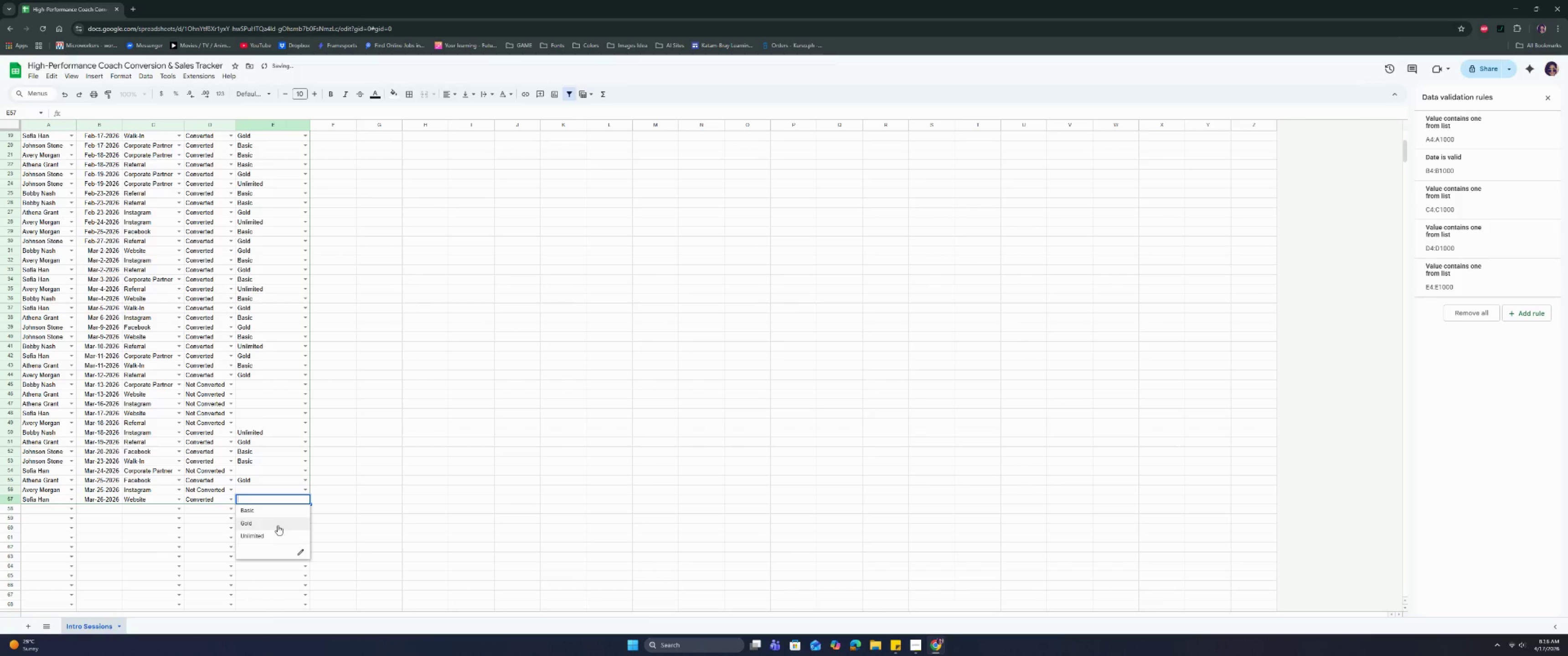 
left_click([269, 535])
 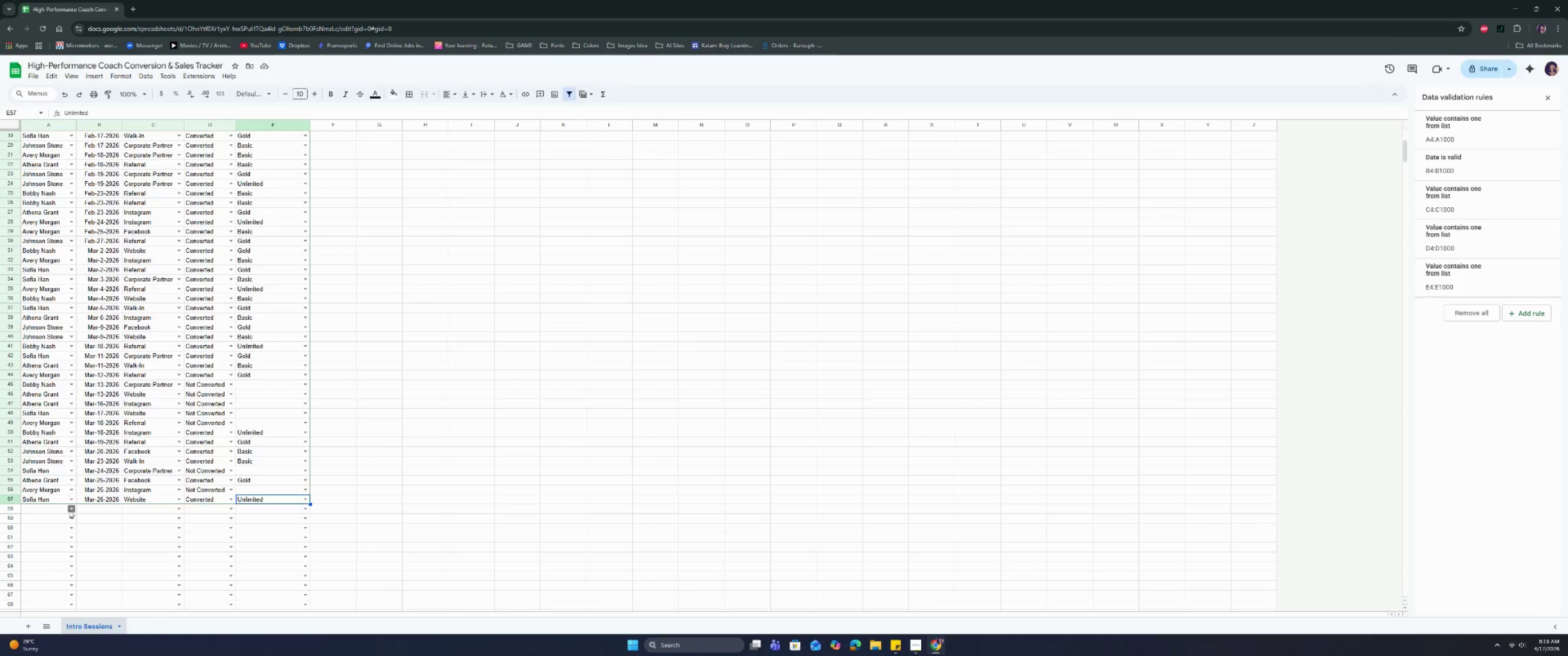 
wait(12.45)
 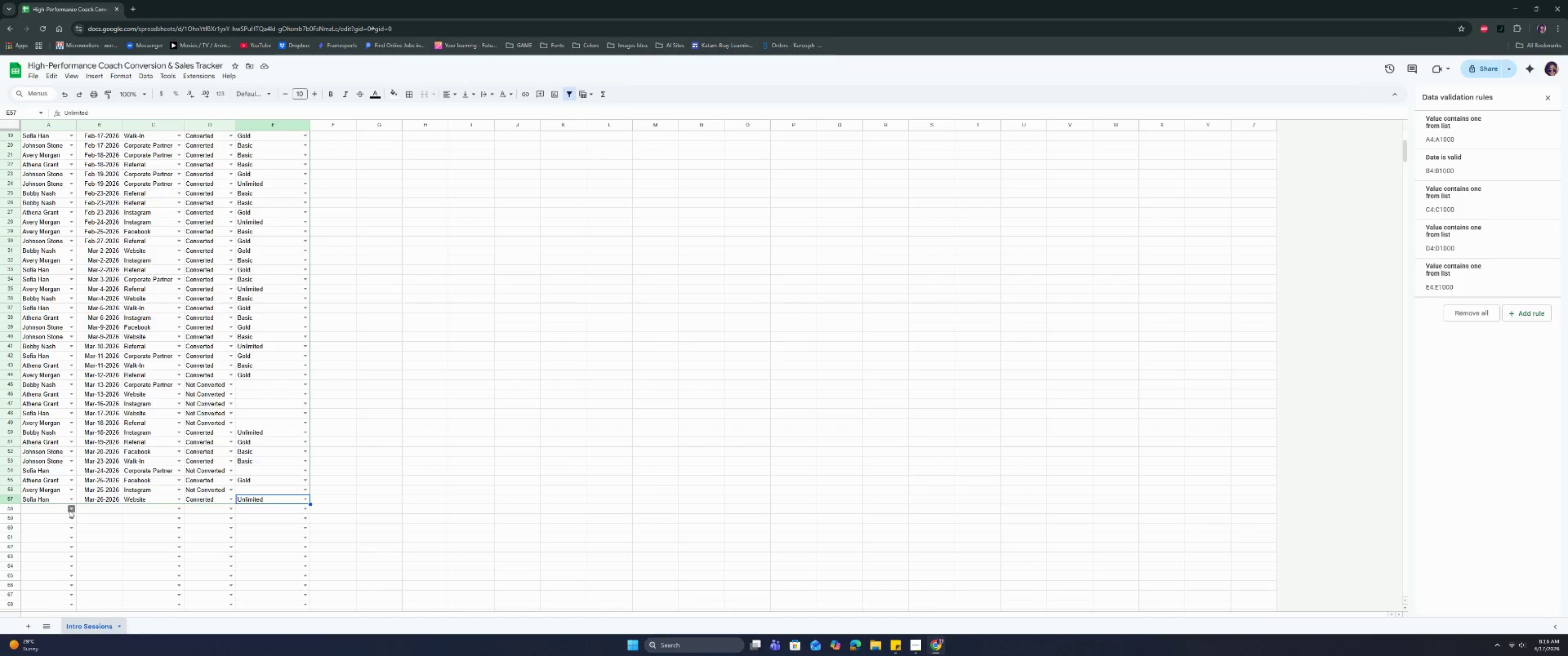 
left_click([73, 510])
 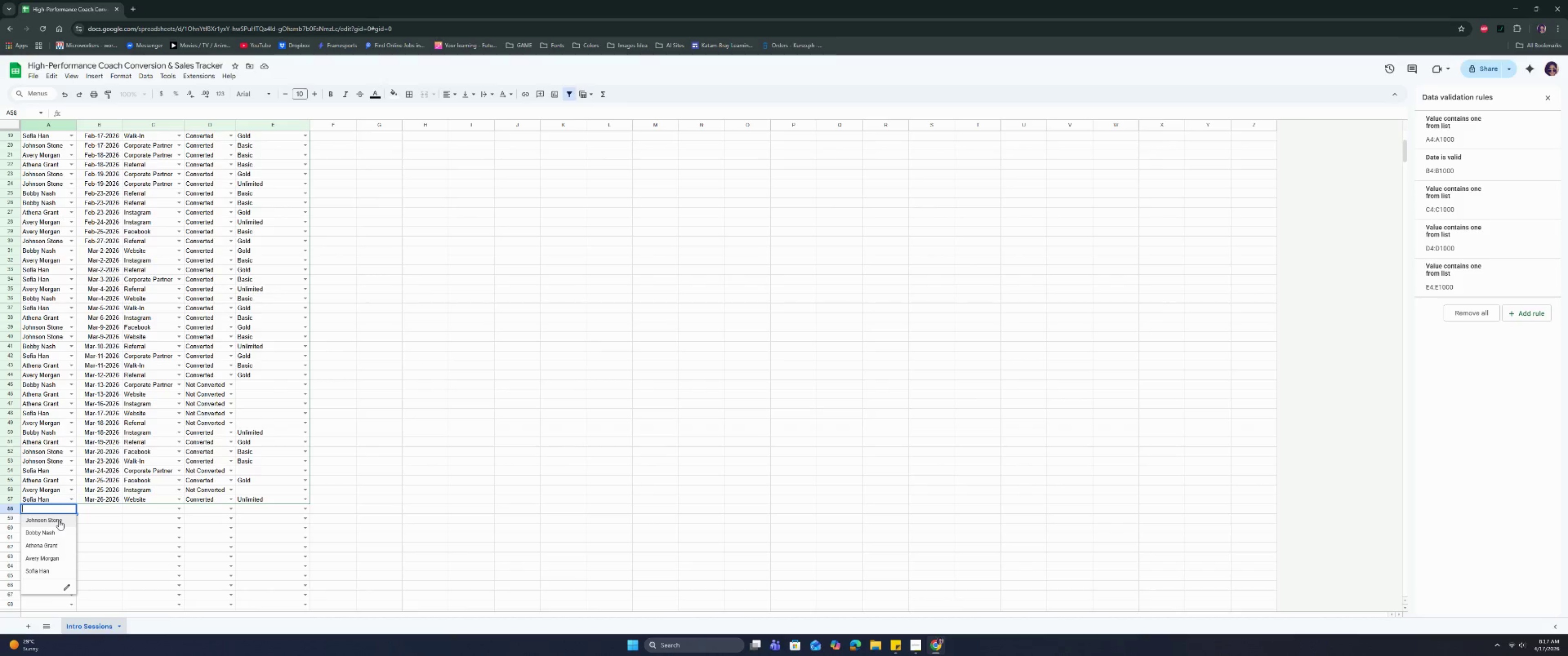 
left_click([59, 520])
 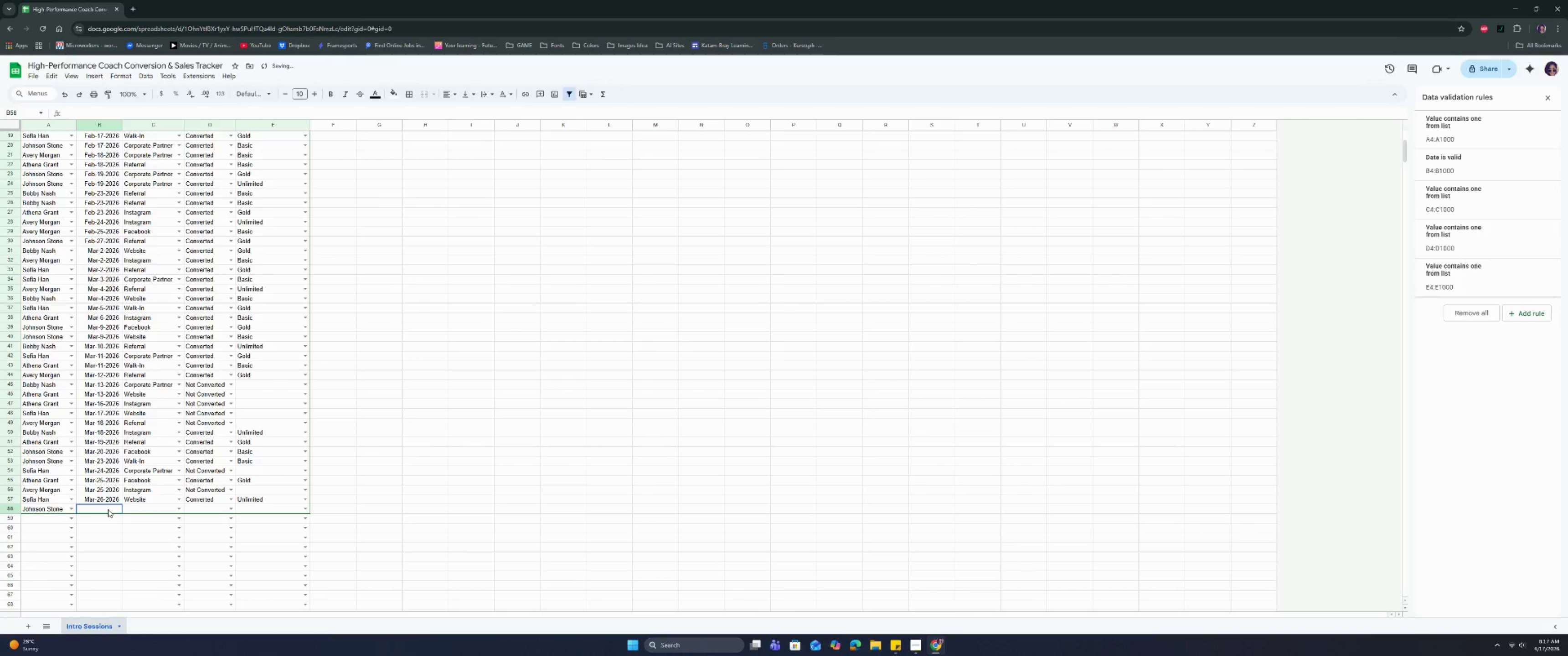 
double_click([108, 509])
 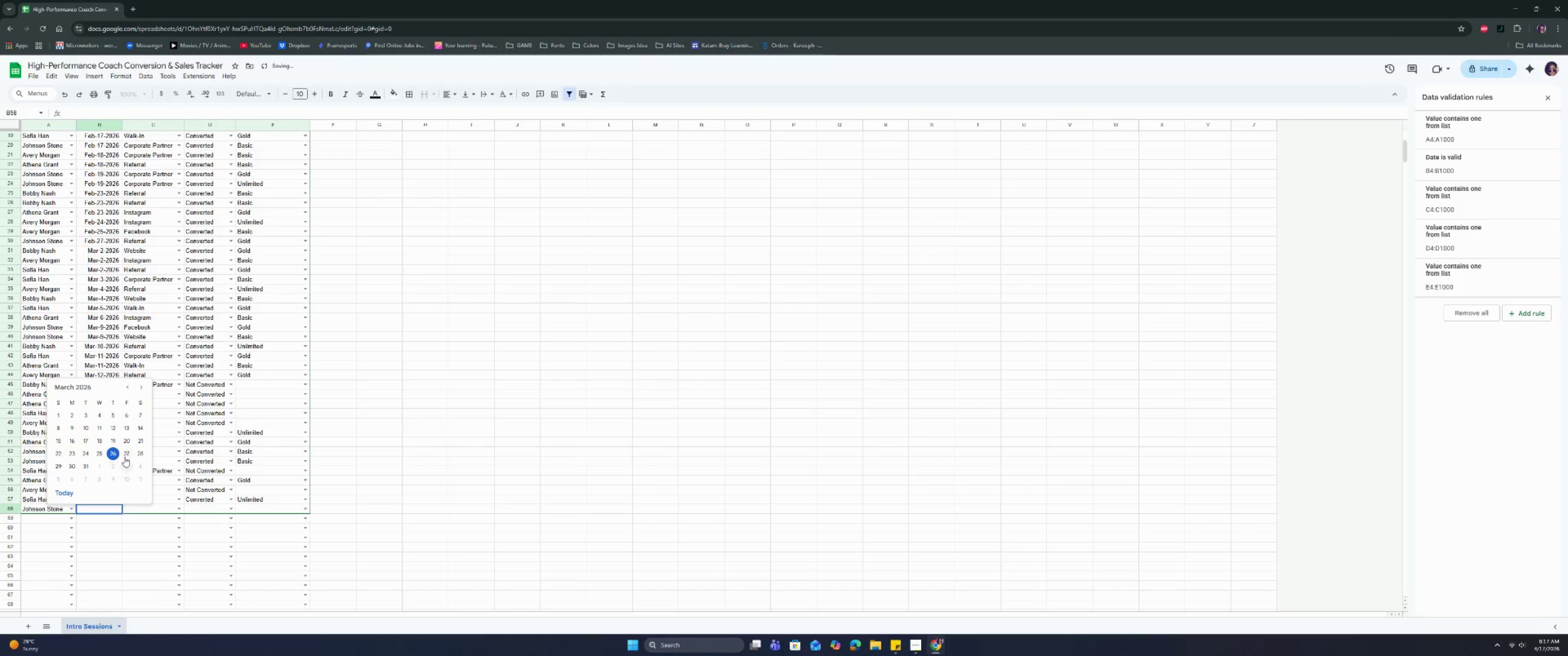 
left_click([125, 453])
 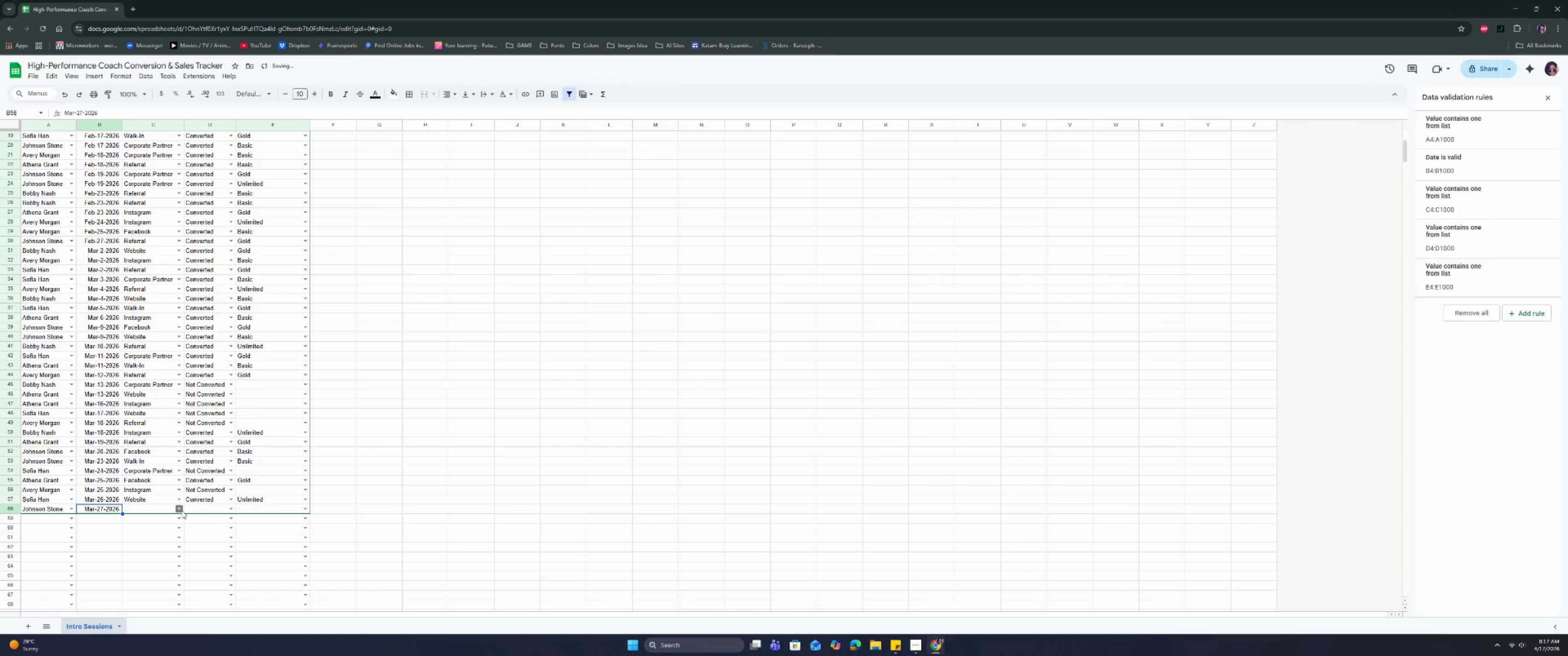 
left_click([182, 511])
 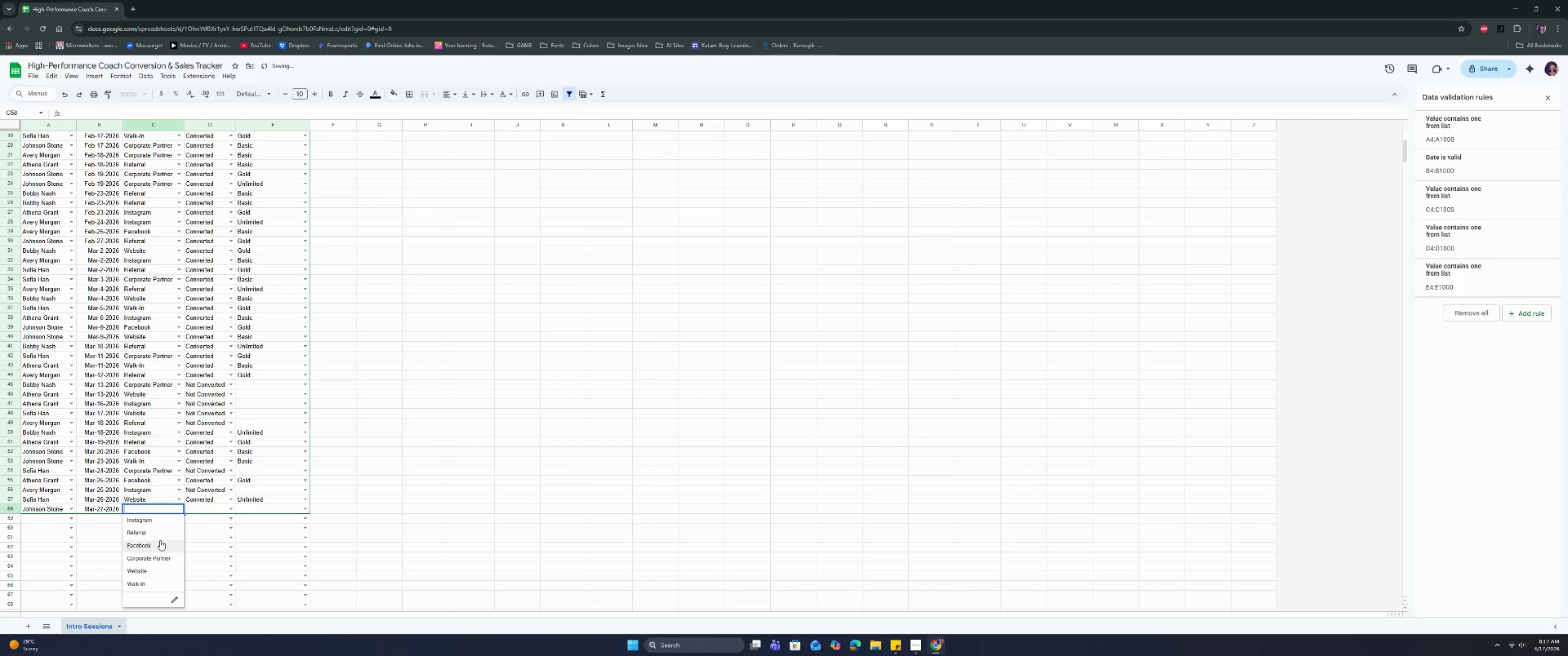 
left_click([161, 531])
 